 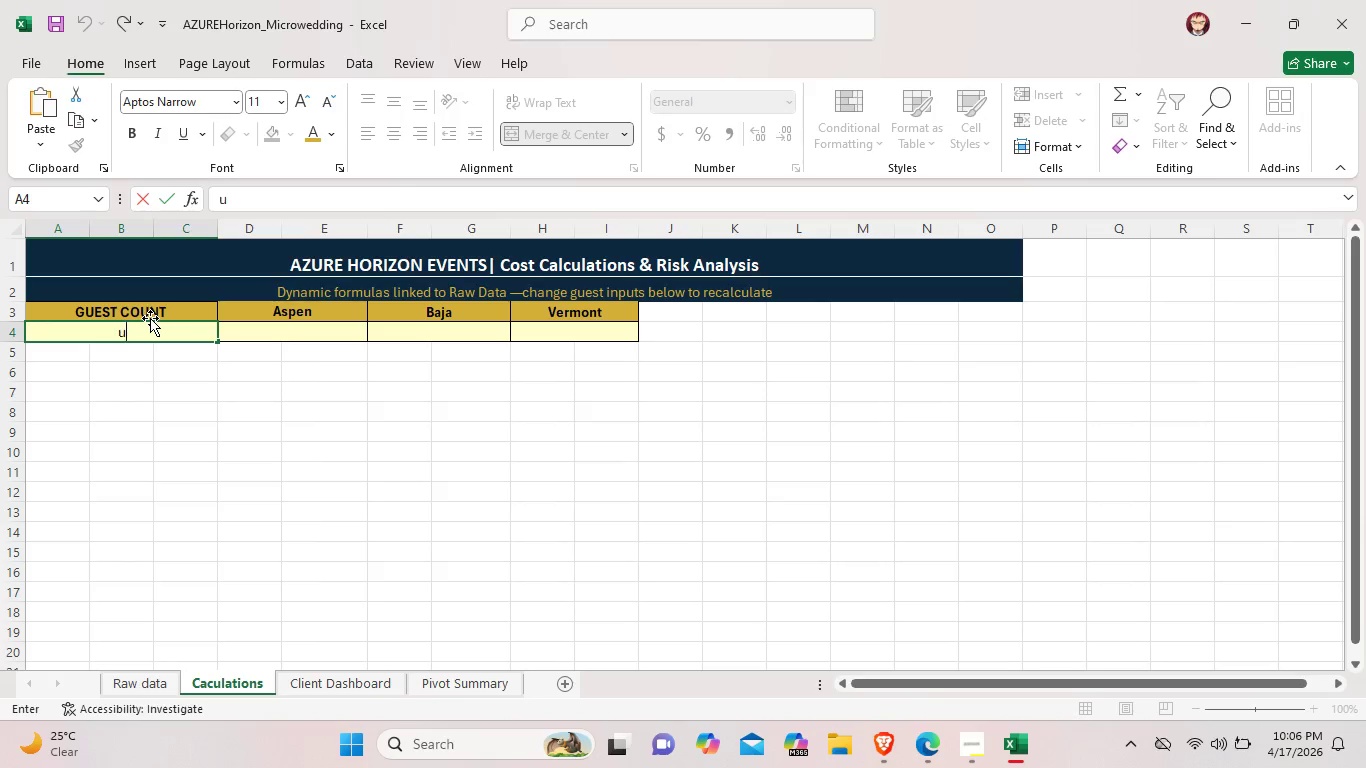 
key(Control+N)
 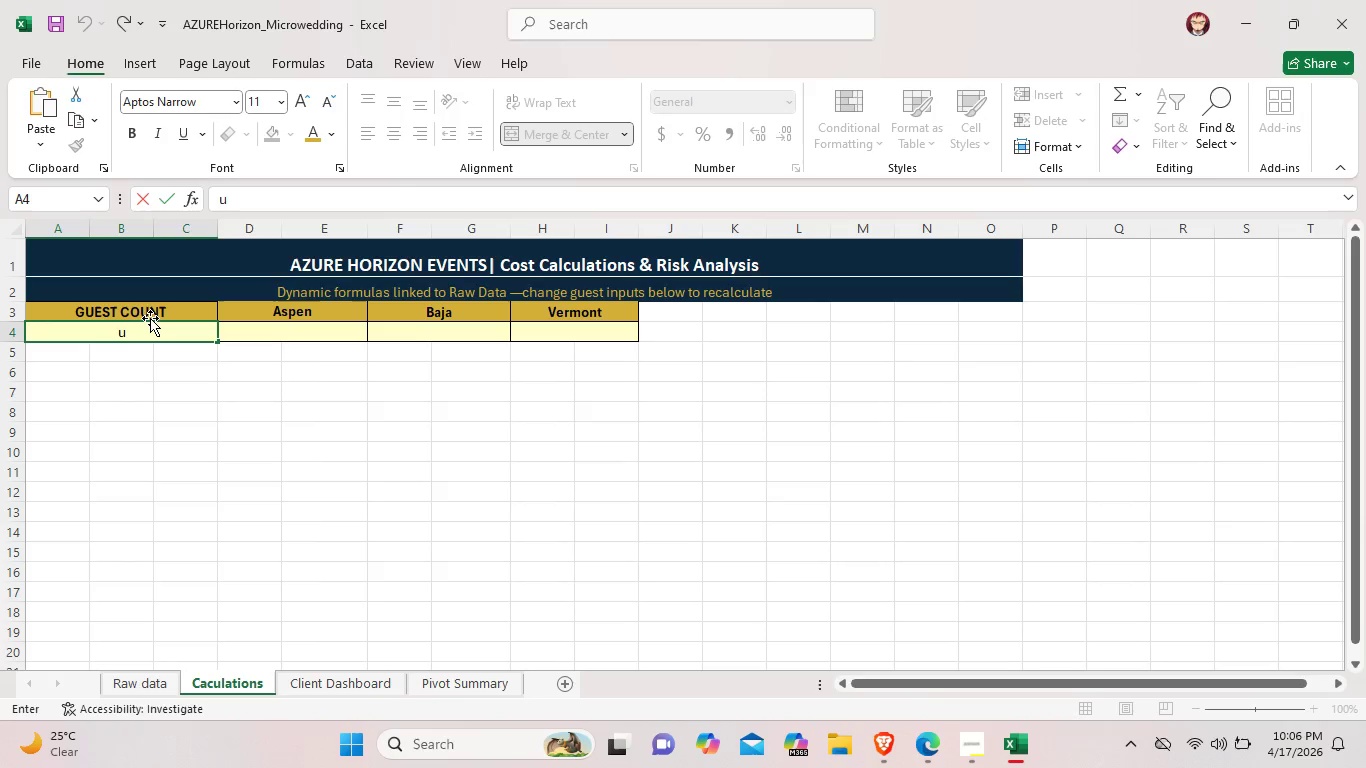 
type(umber)
key(Backspace)
key(Backspace)
key(Backspace)
key(Backspace)
key(Backspace)
key(Backspace)
type(Nm)
key(Backspace)
type(umber of guest)
 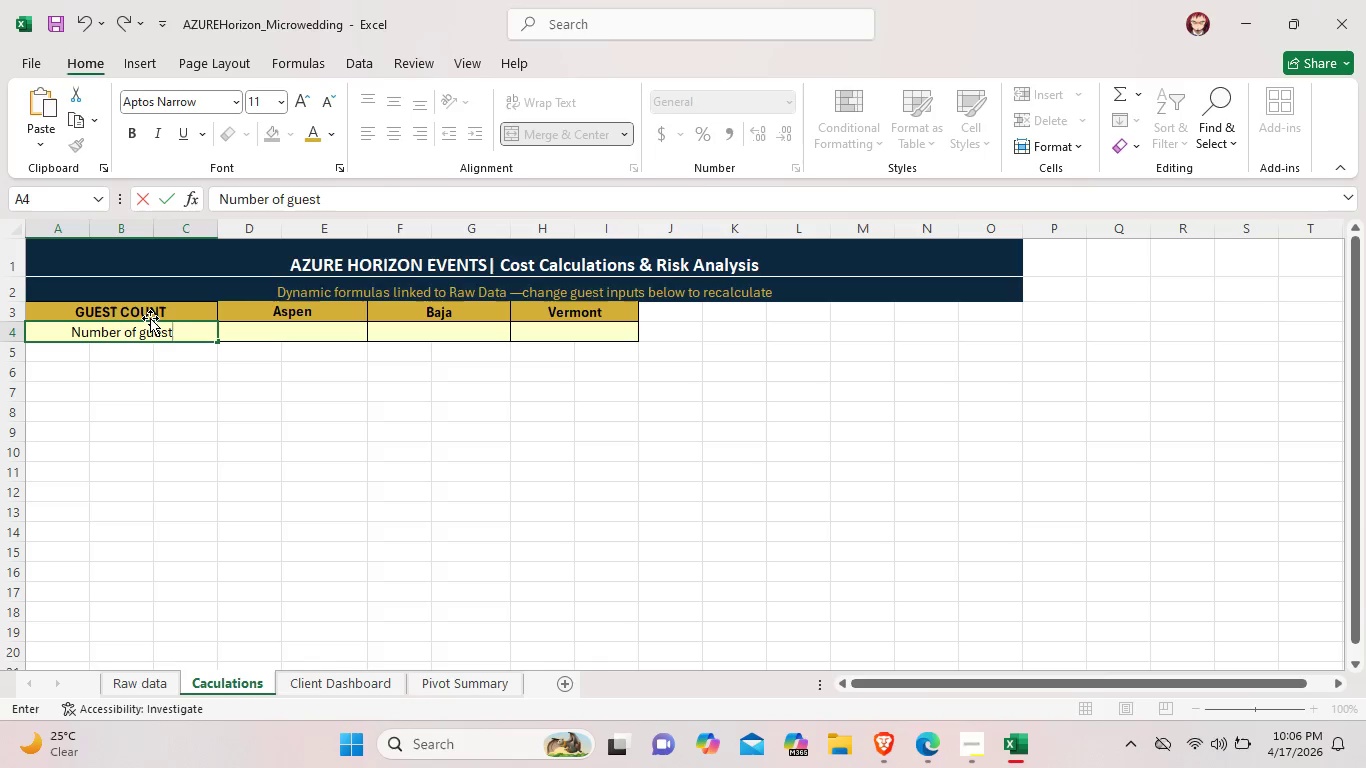 
key(Backspace)
key(Backspace)
key(Backspace)
key(Backspace)
key(Backspace)
type(Guest (10 or 20))
 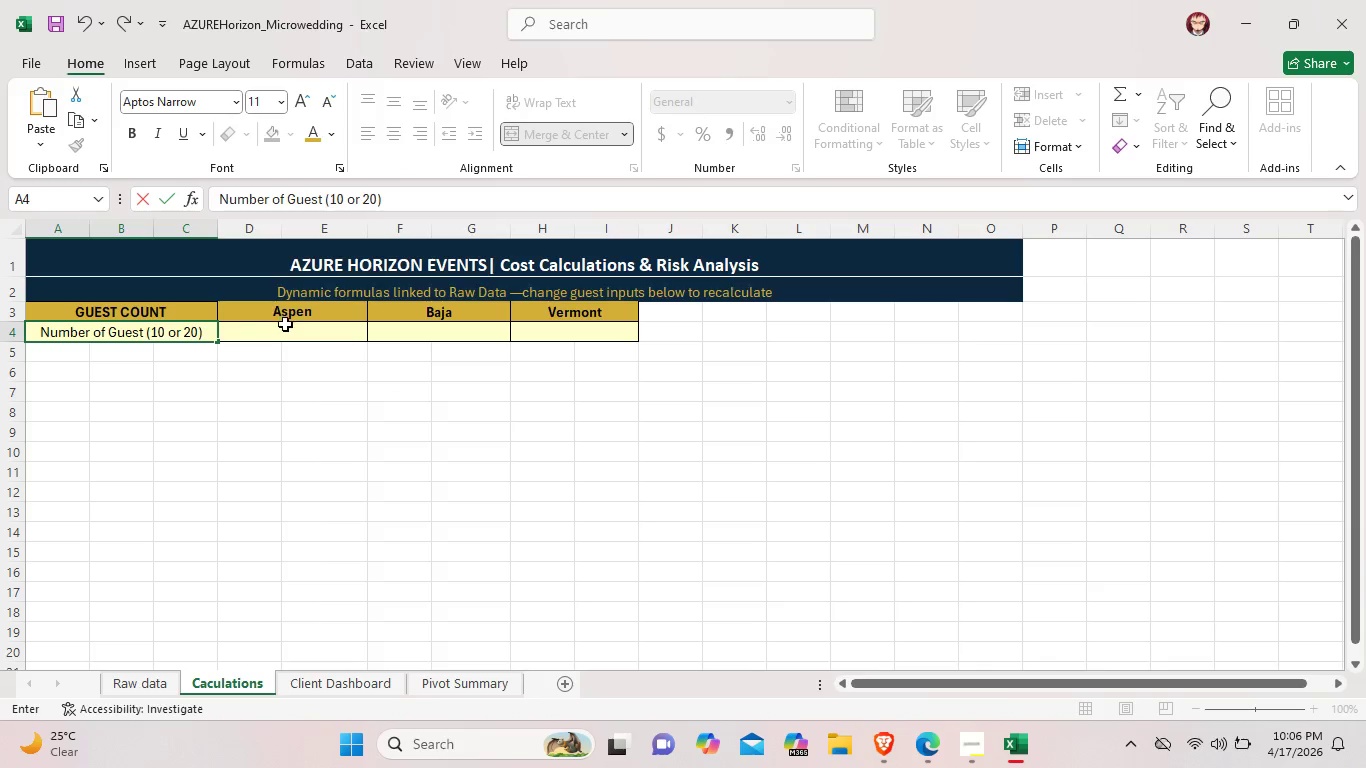 
double_click([298, 331])
 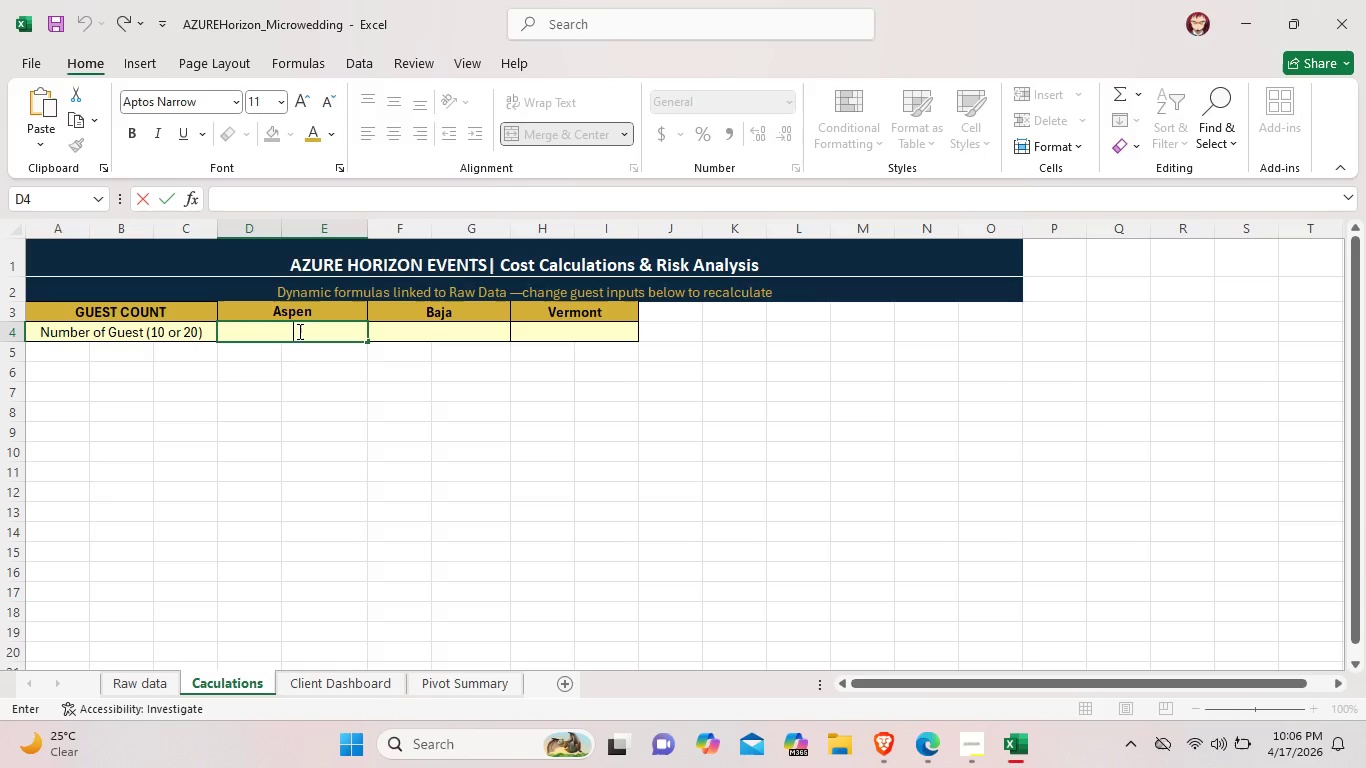 
type(15)
 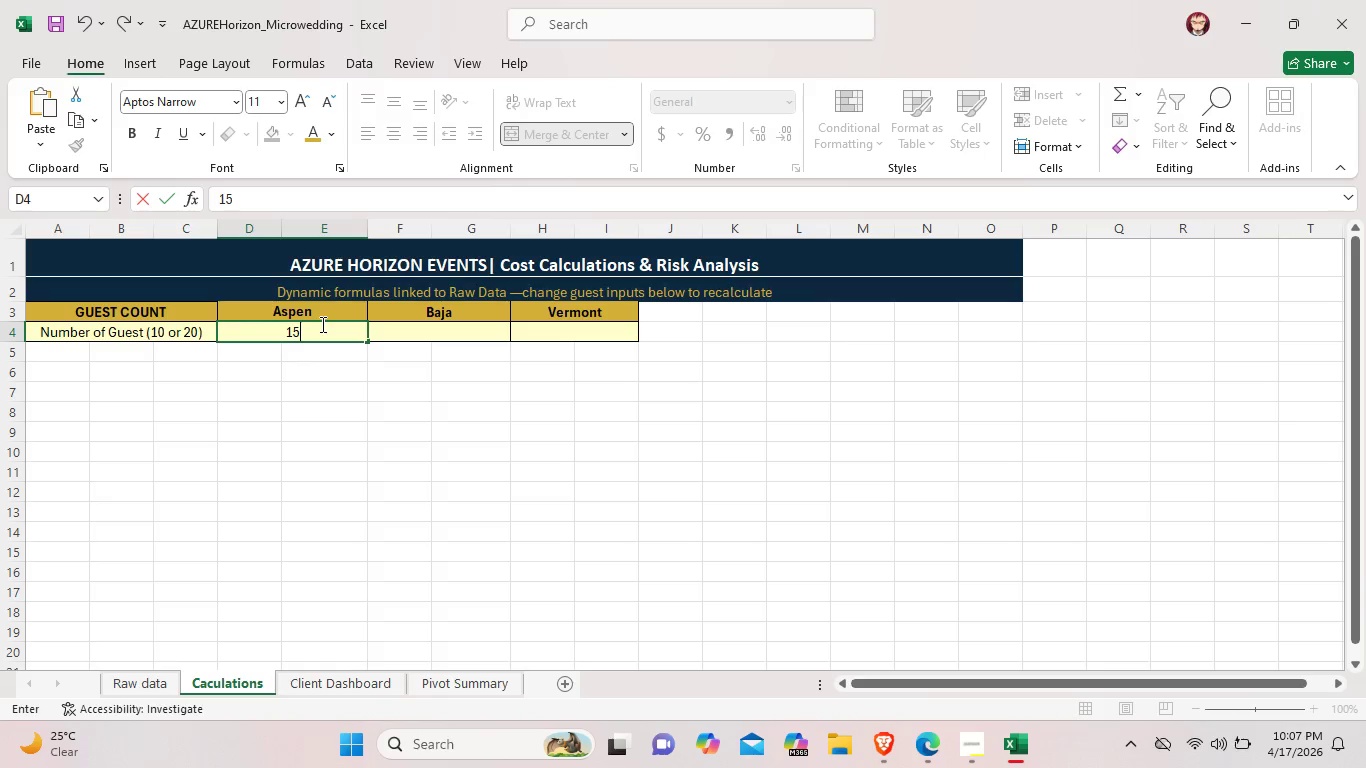 
left_click_drag(start_coordinate=[321, 325], to_coordinate=[261, 326])
 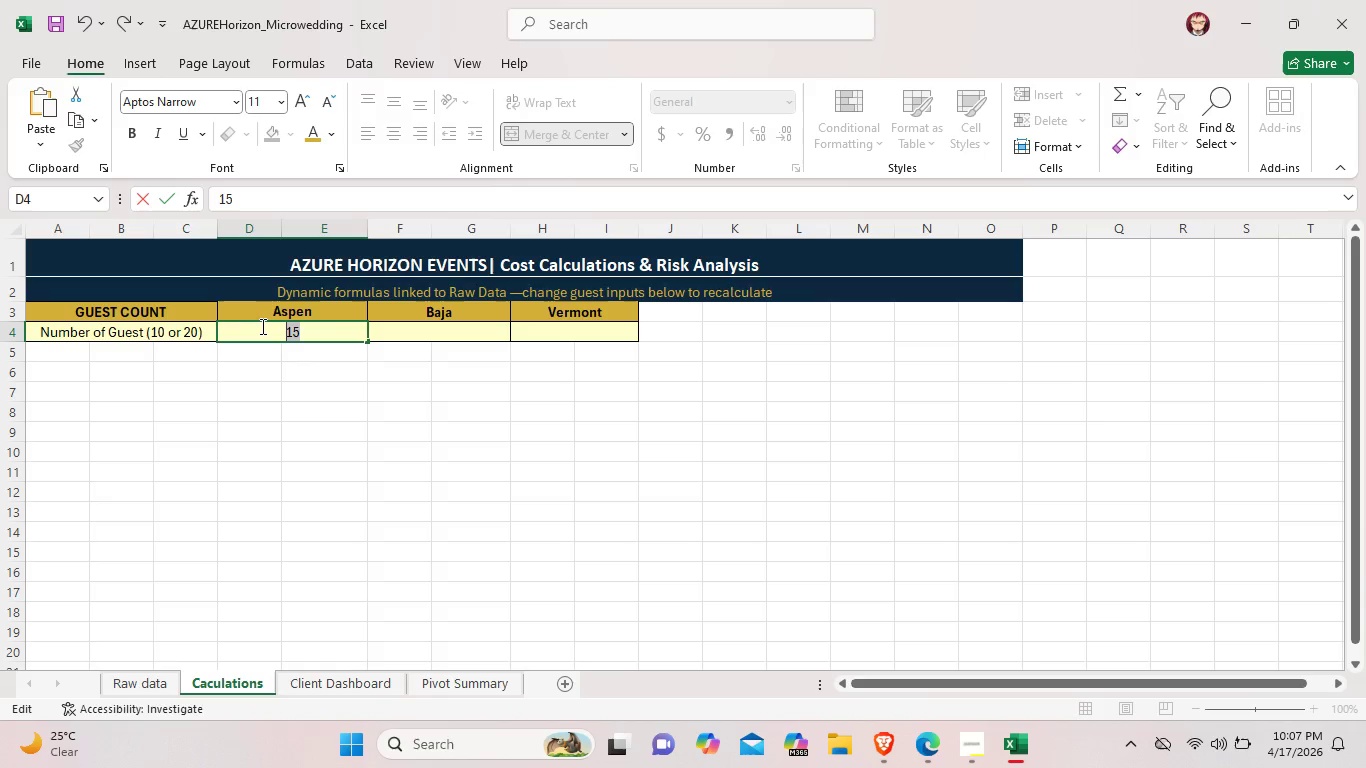 
key(Control+B)
 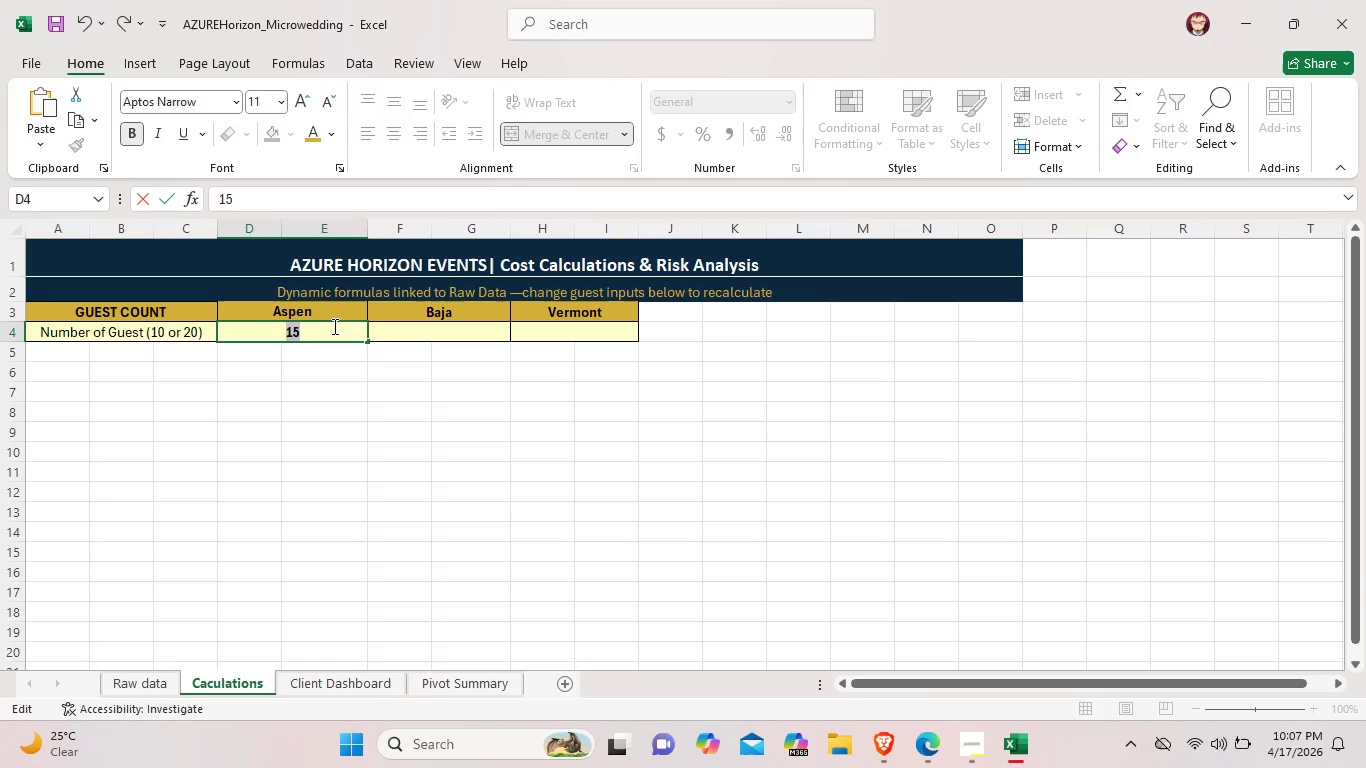 
left_click([333, 326])
 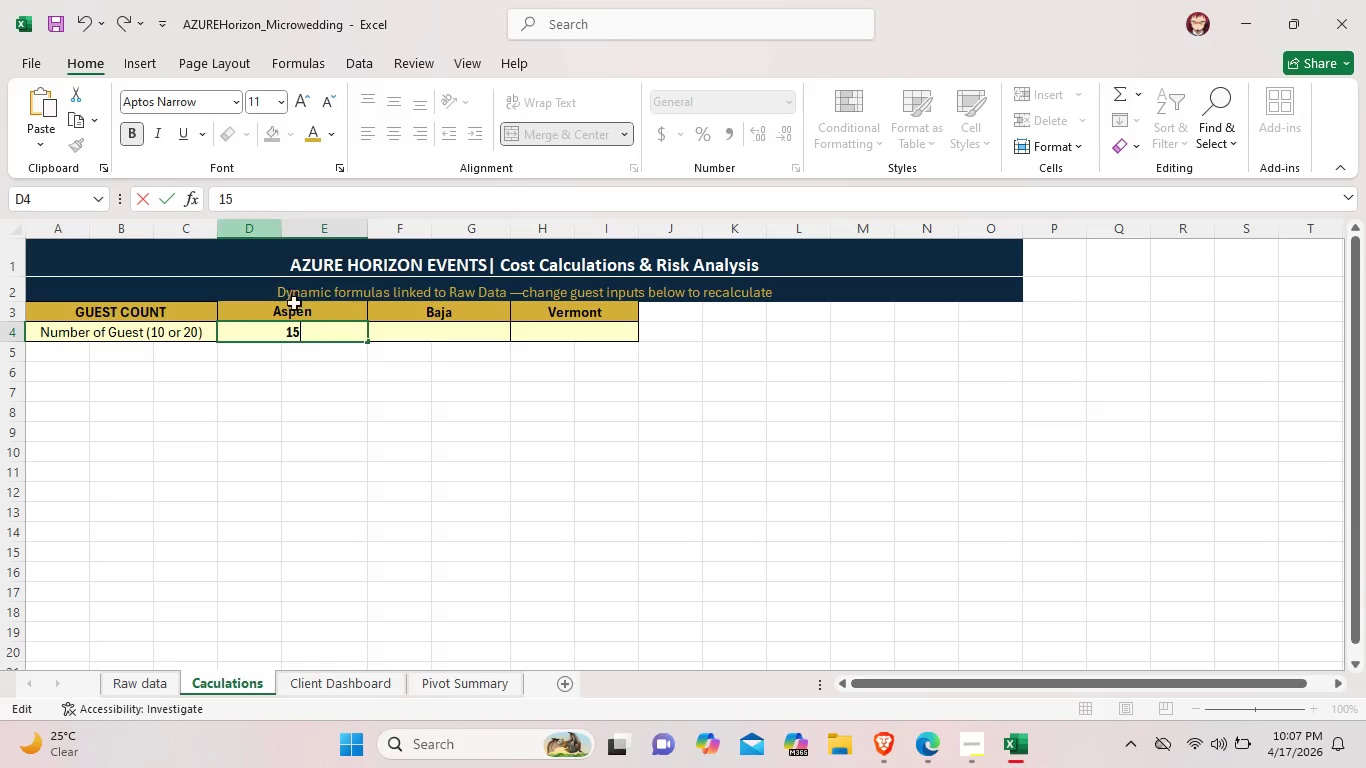 
left_click_drag(start_coordinate=[327, 328], to_coordinate=[276, 333])
 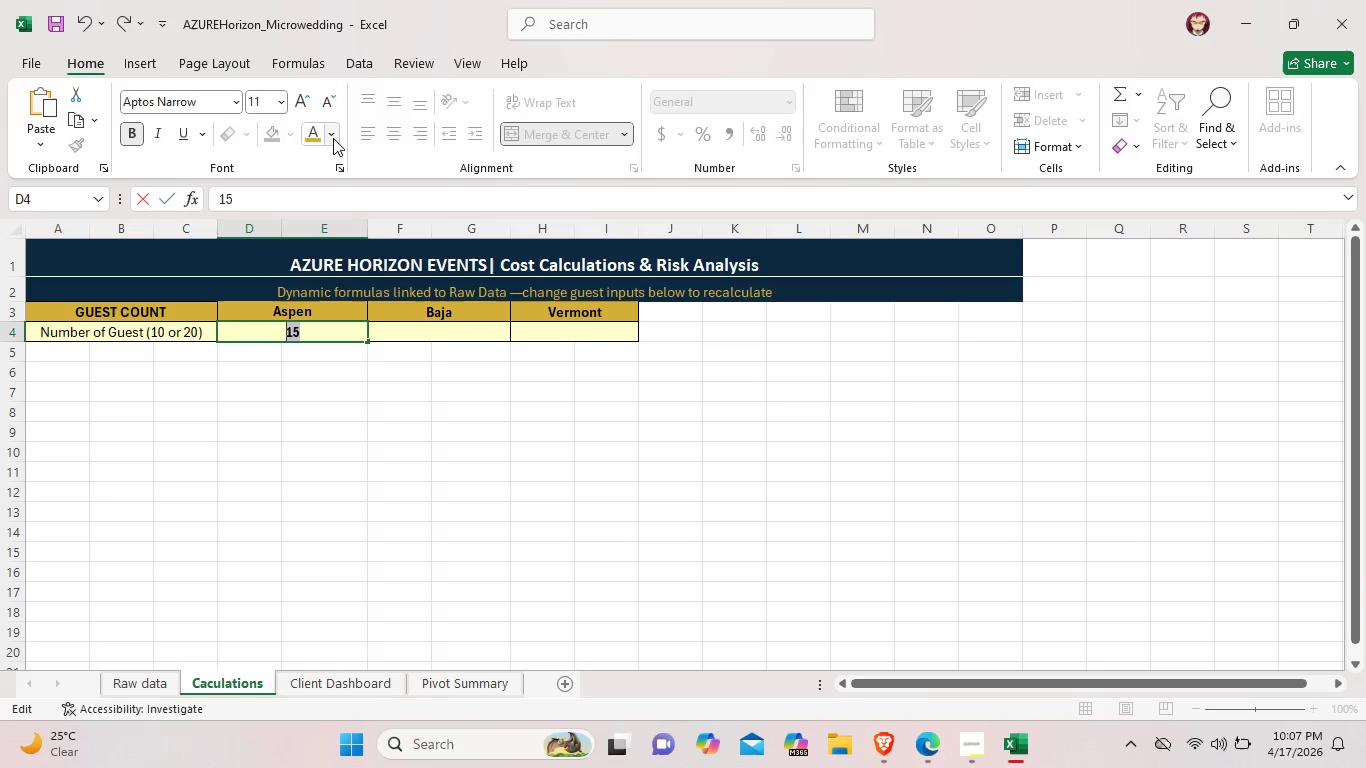 
left_click([331, 136])
 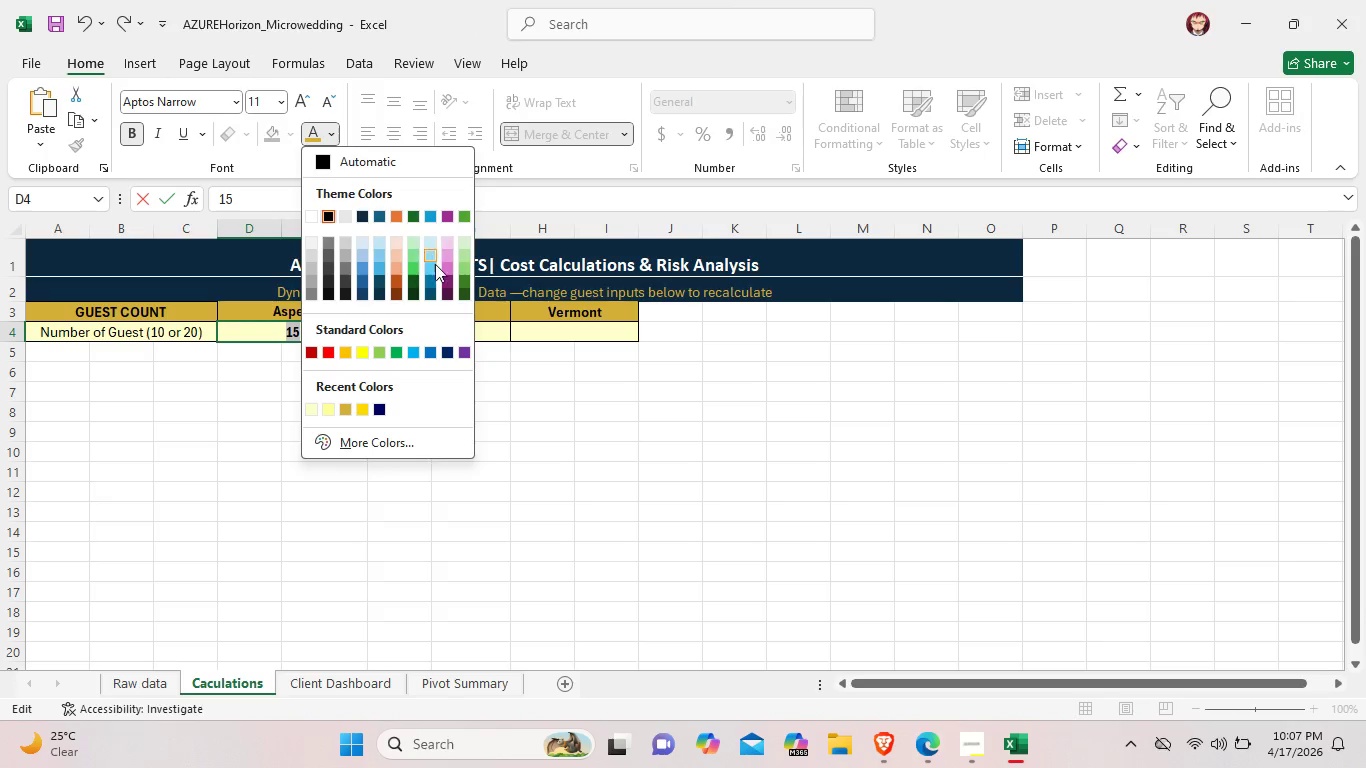 
left_click([449, 297])
 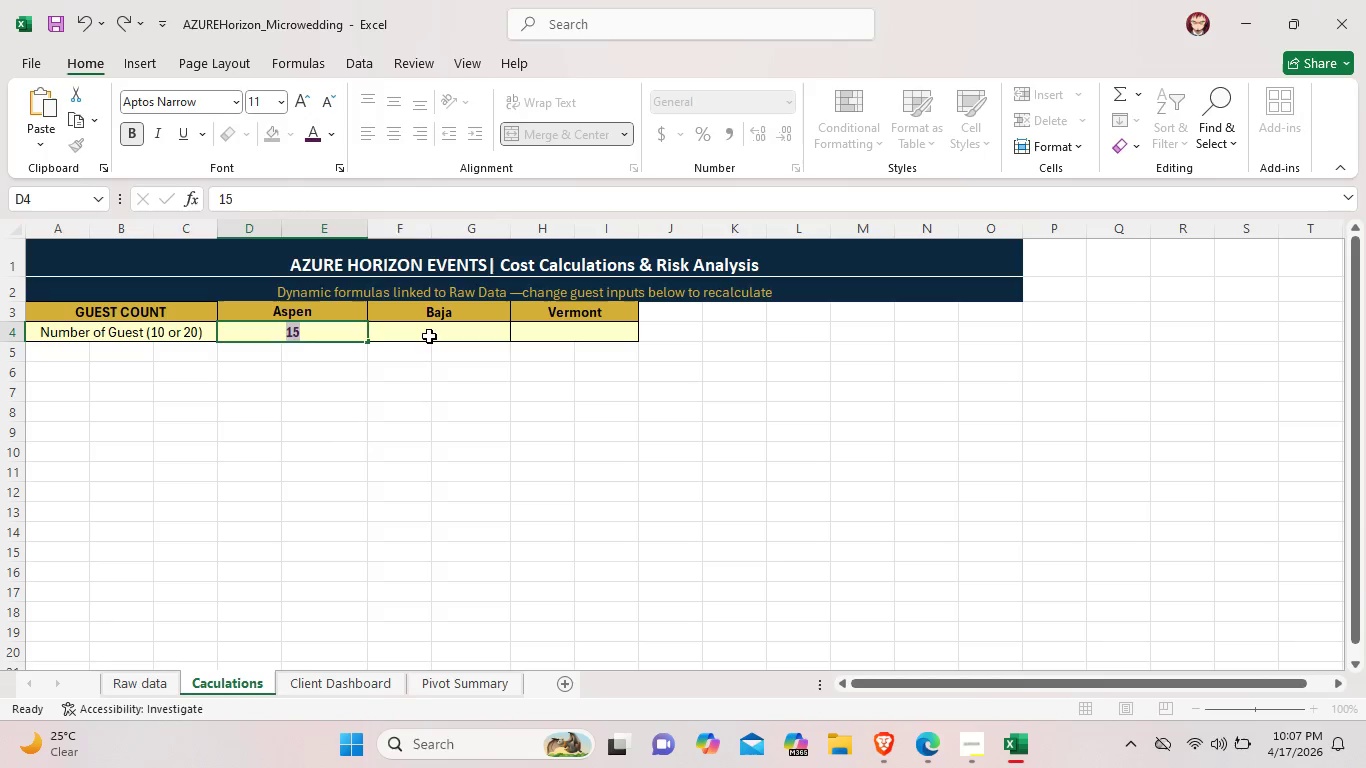 
double_click([429, 336])
 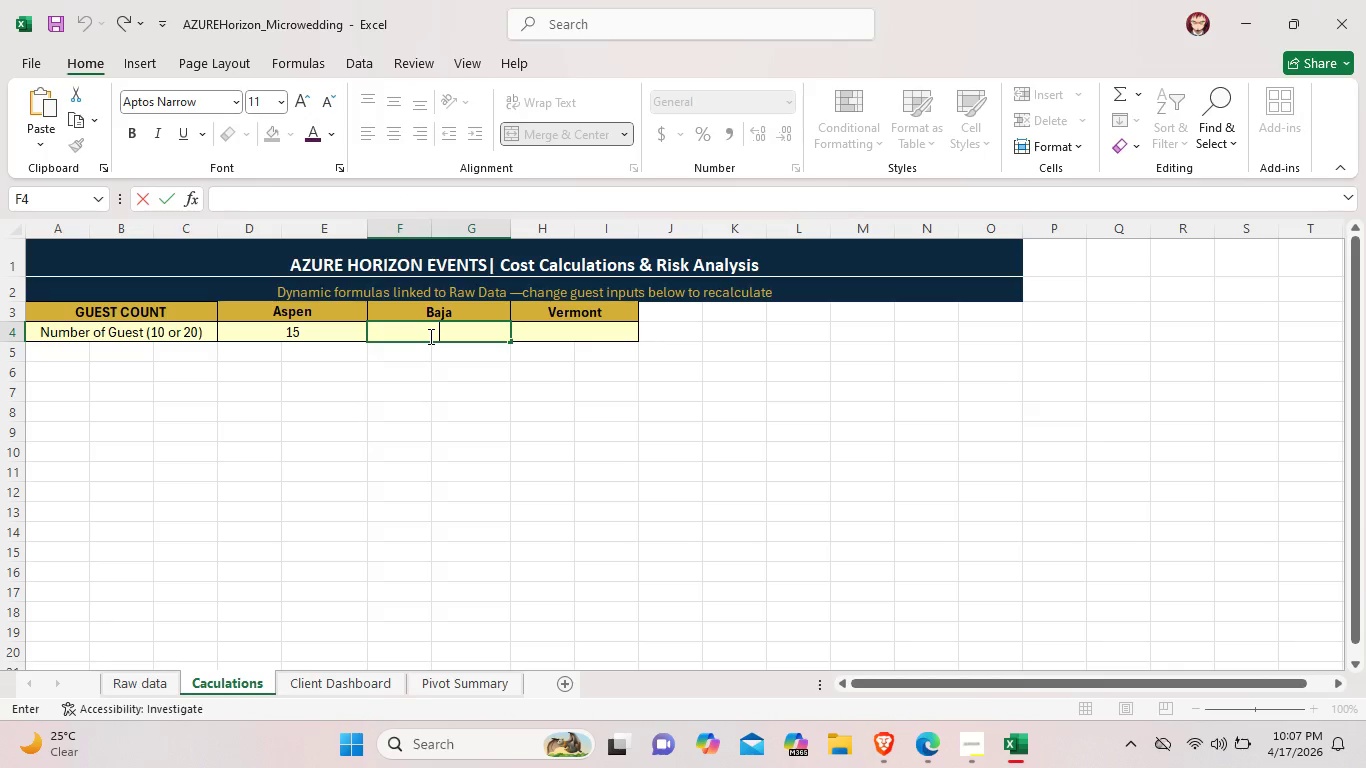 
type(15)
 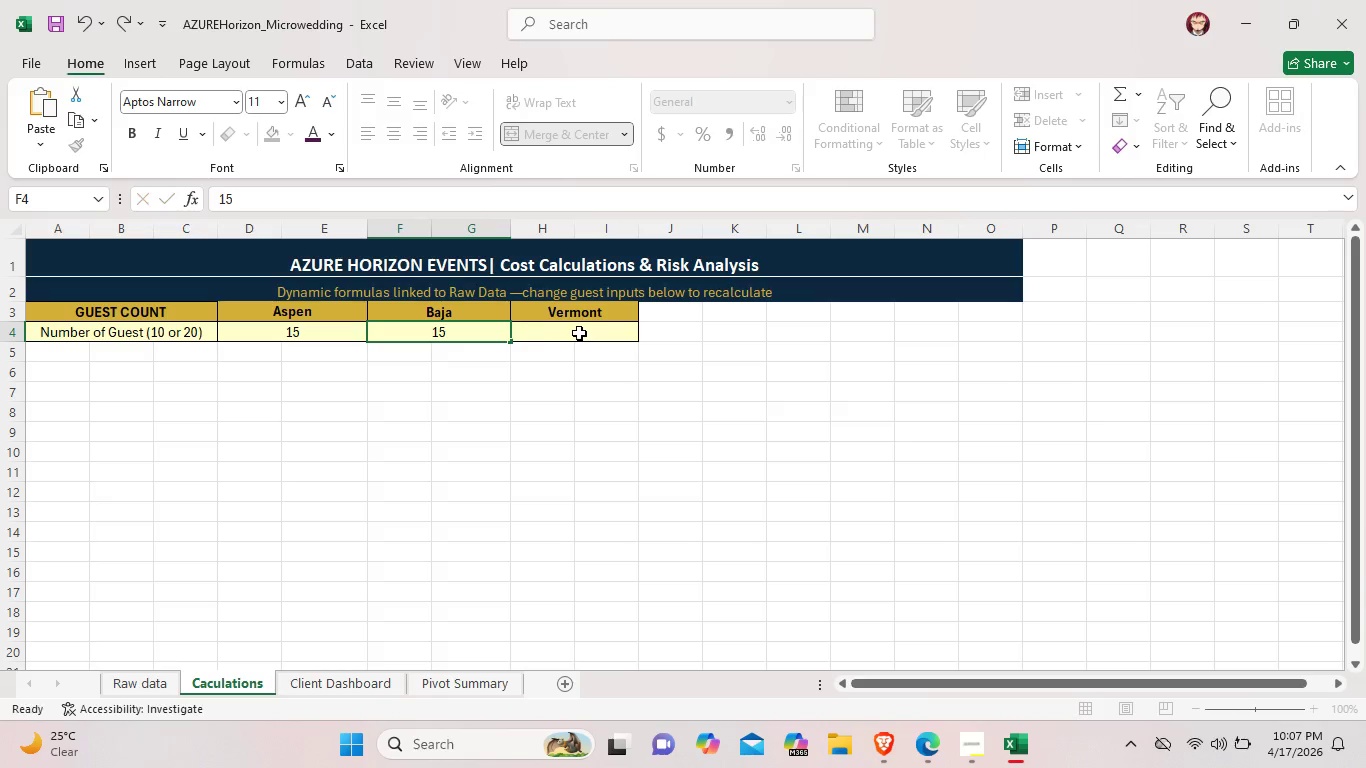 
double_click([579, 333])
 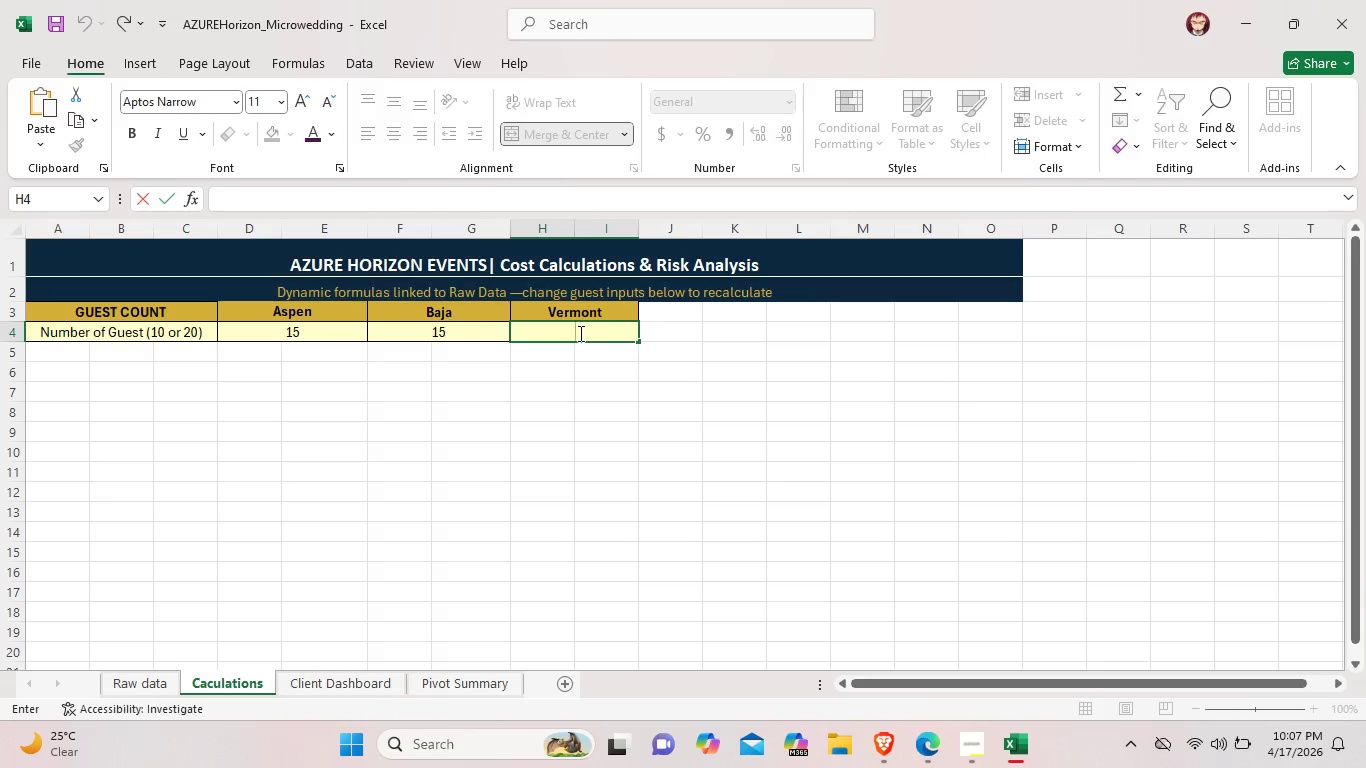 
type(15)
 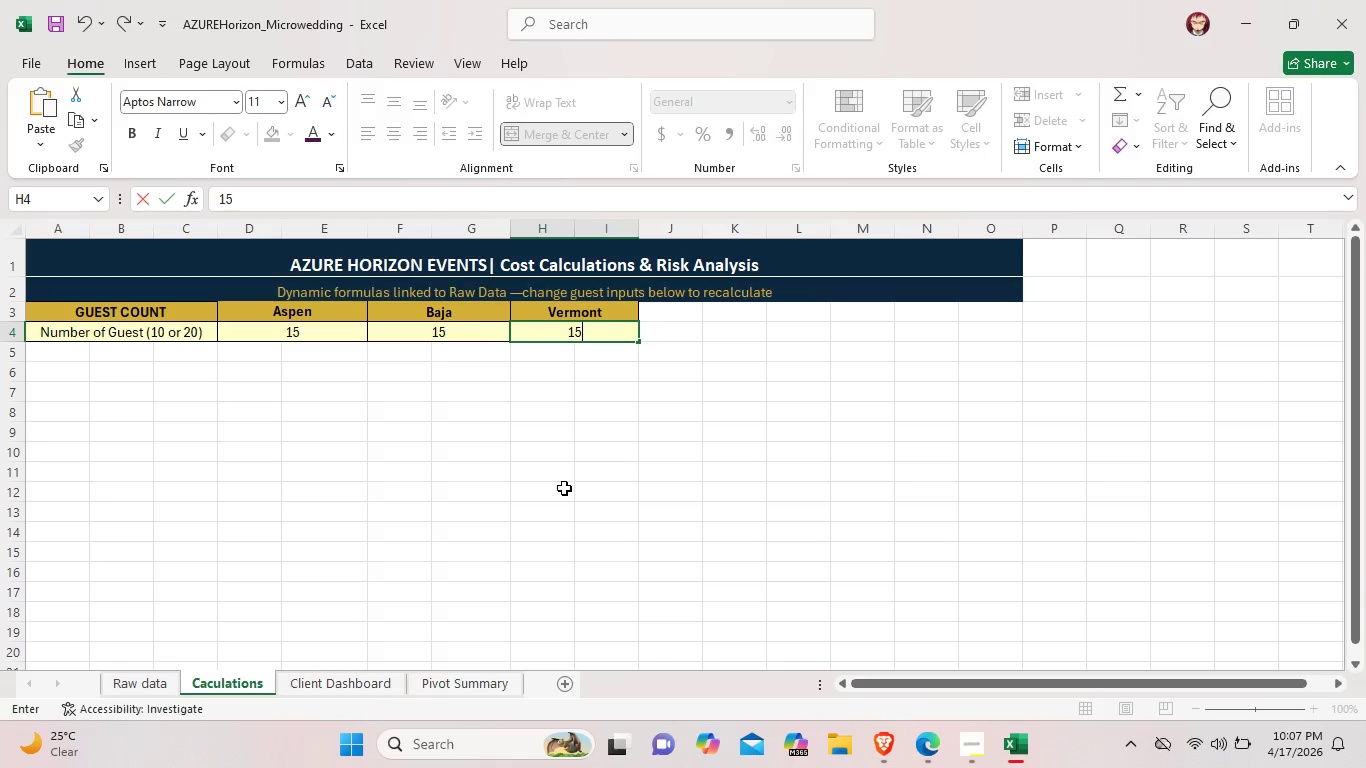 
left_click([564, 488])
 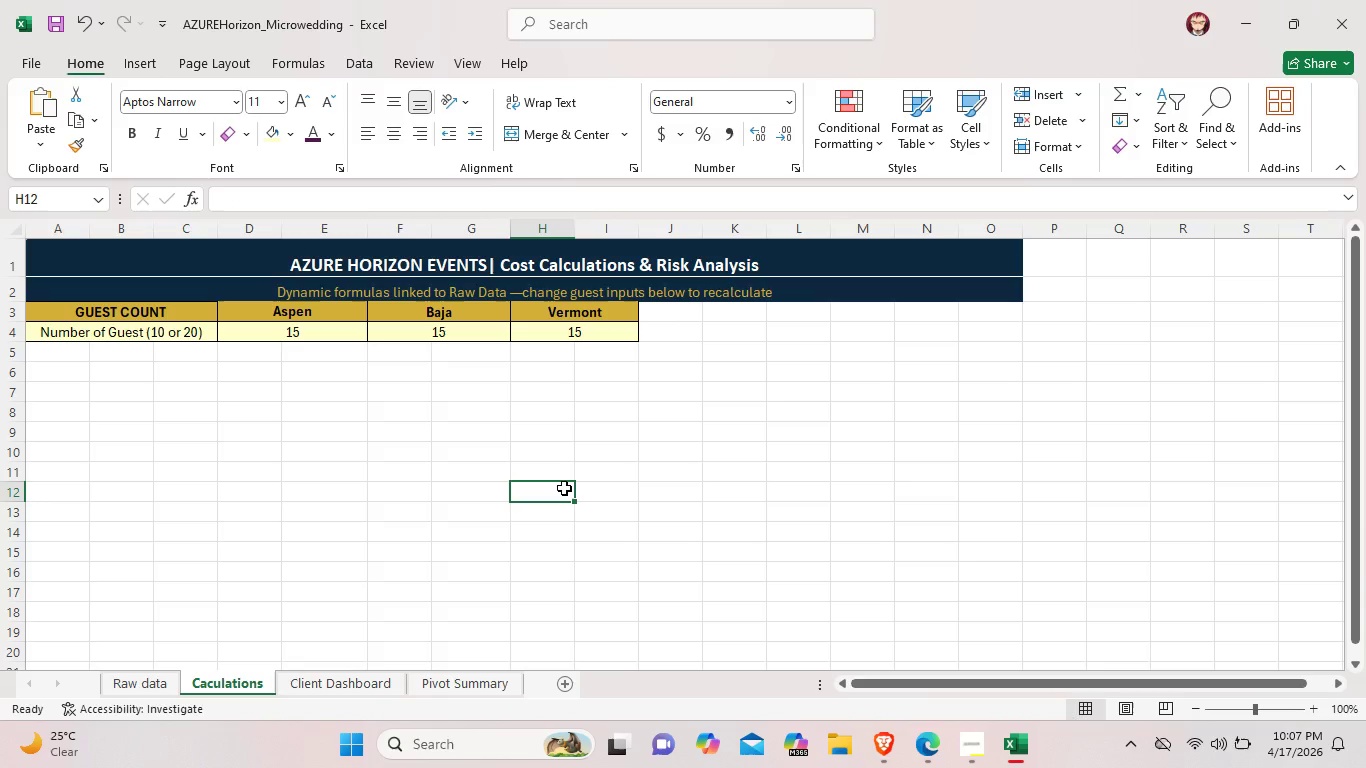 
wait(7.06)
 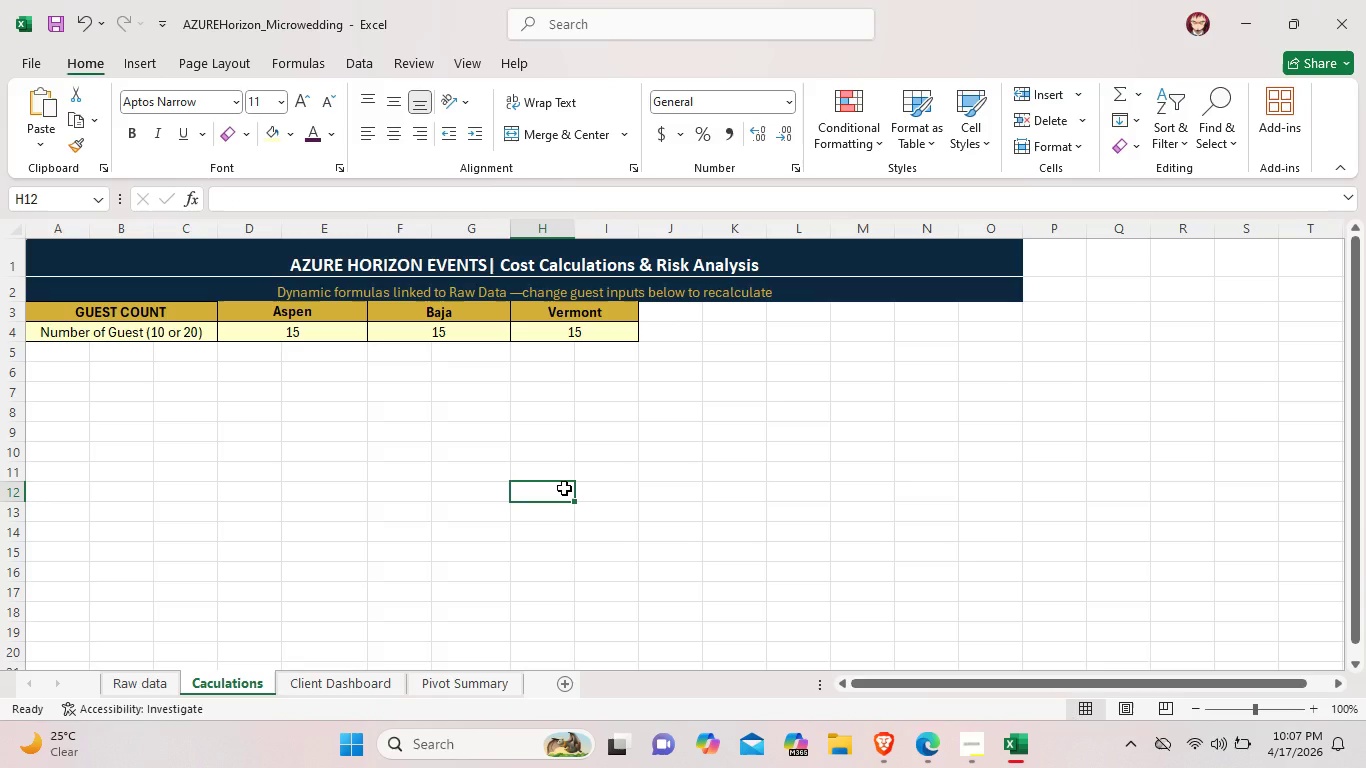 
left_click_drag(start_coordinate=[51, 348], to_coordinate=[993, 357])
 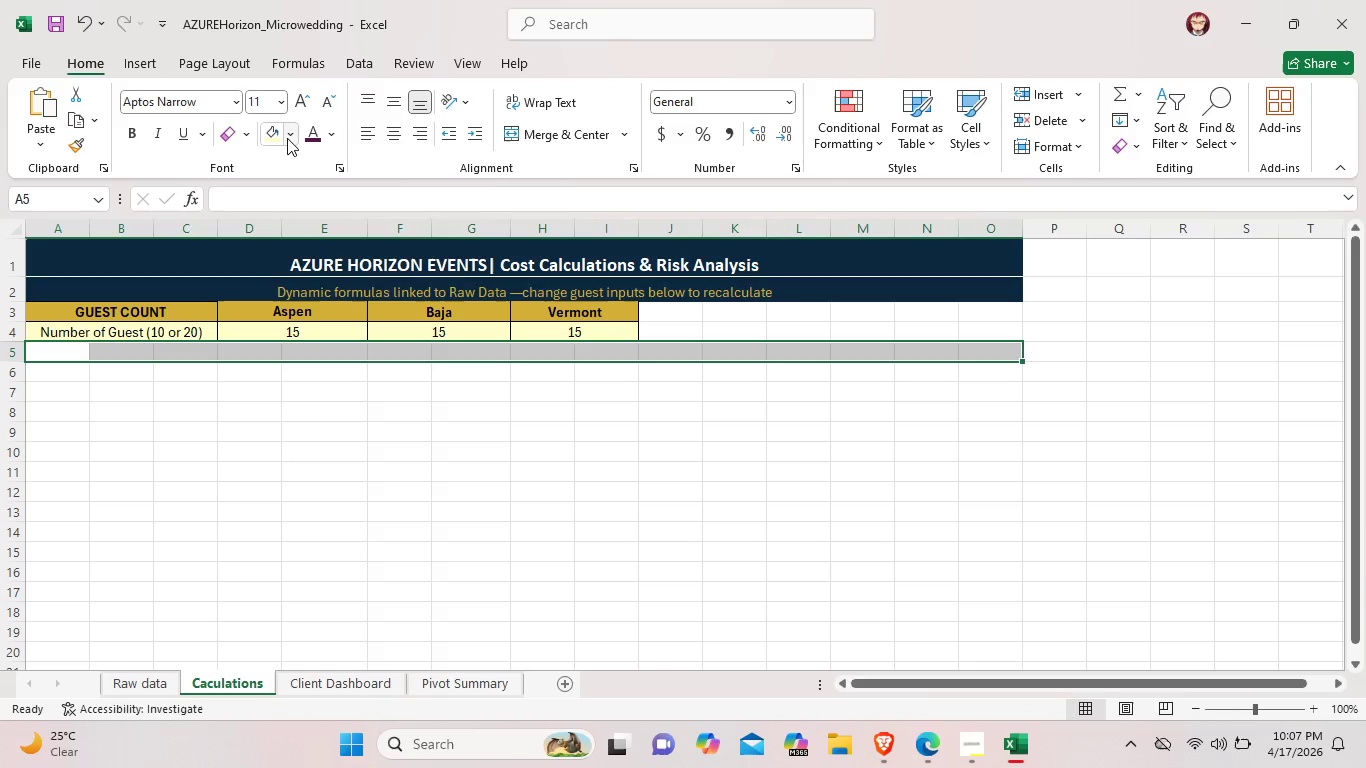 
left_click([287, 138])
 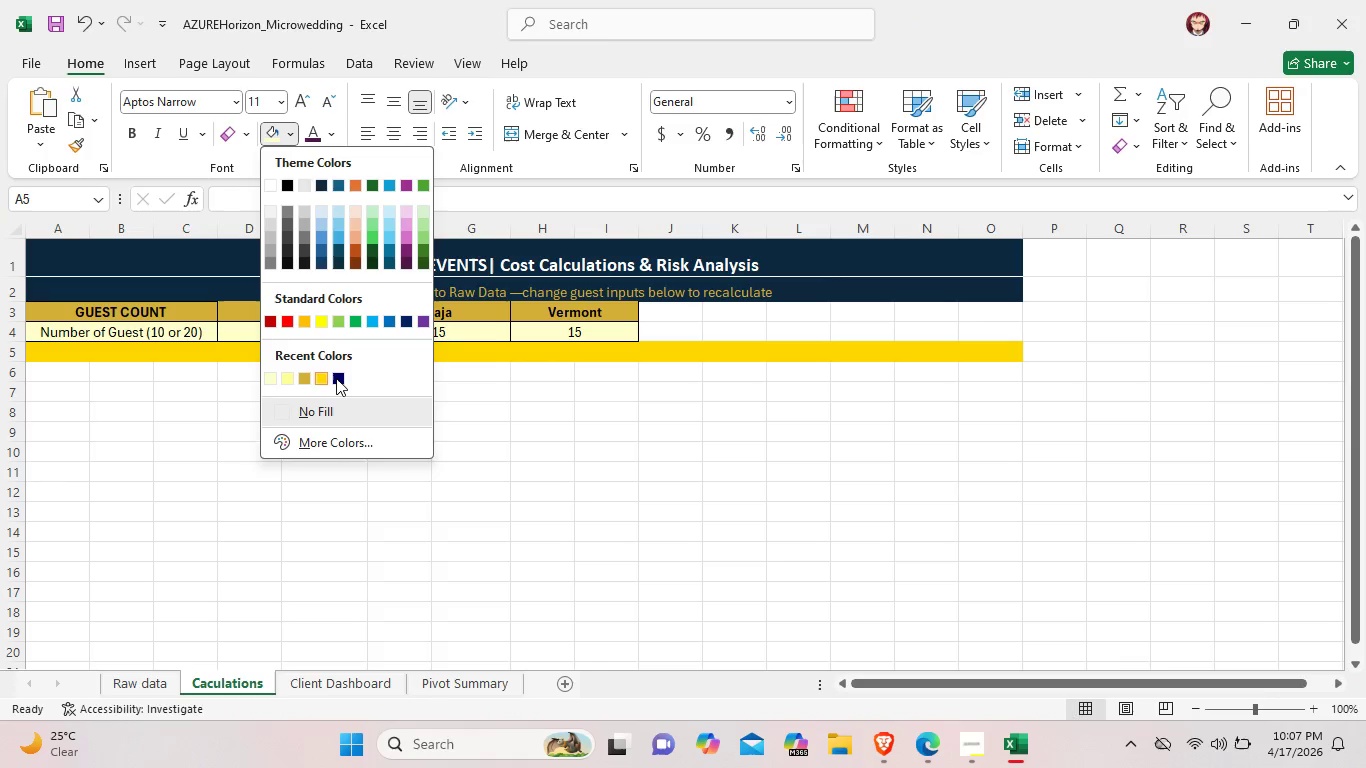 
left_click([336, 378])
 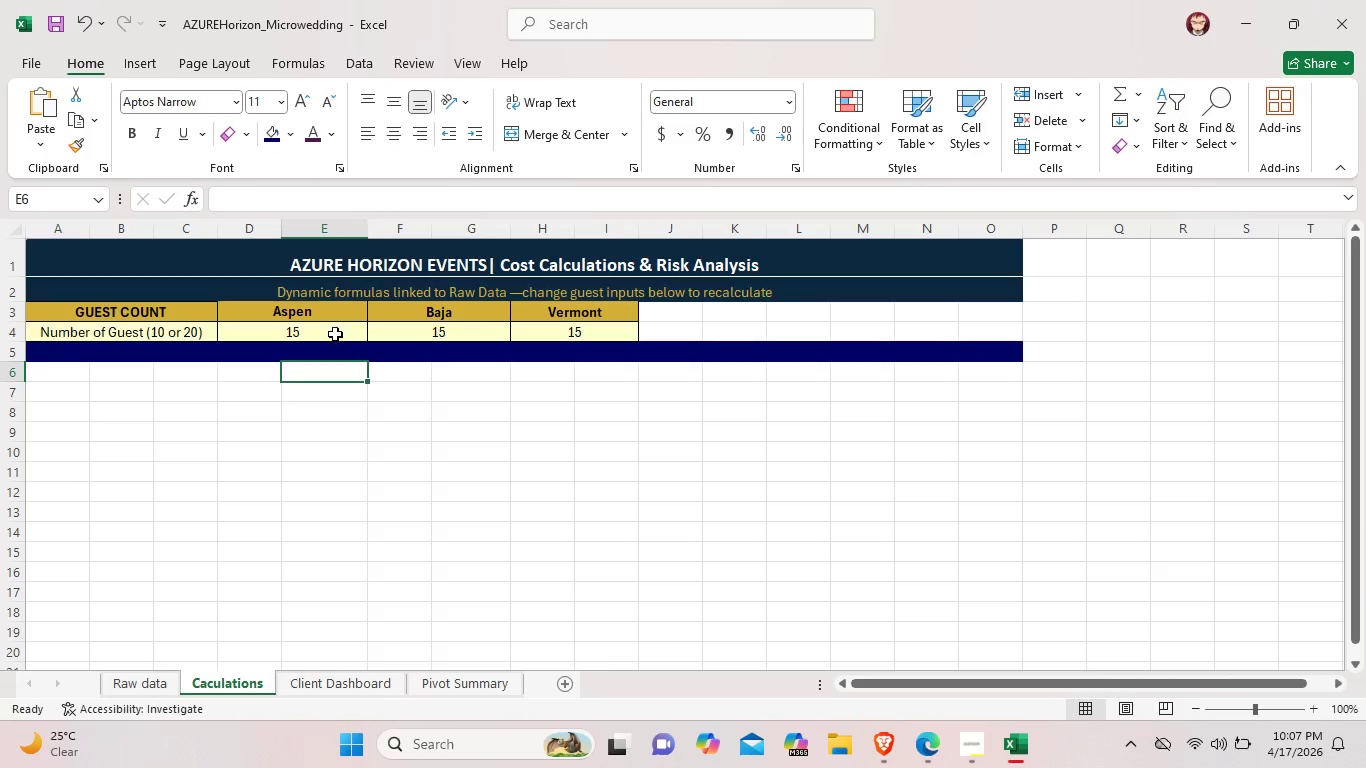 
left_click([335, 354])
 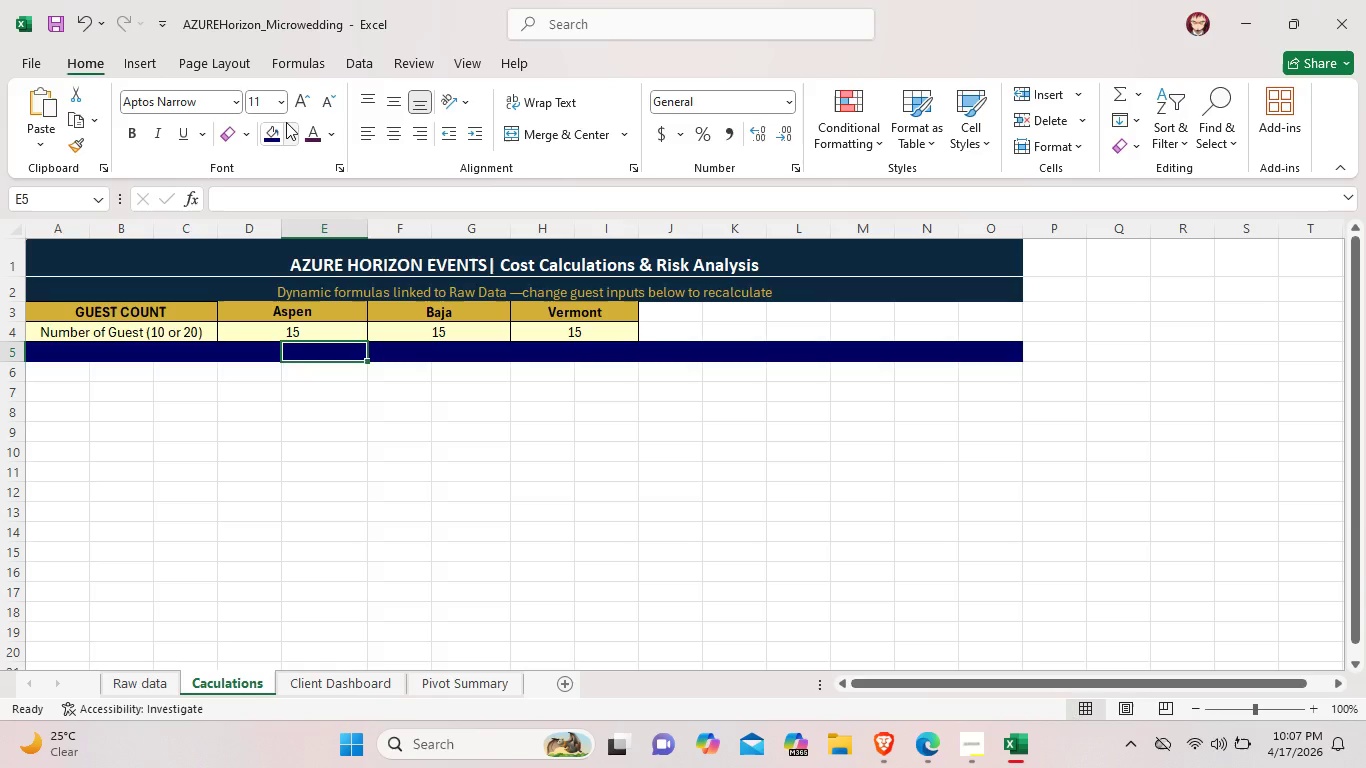 
left_click([286, 122])
 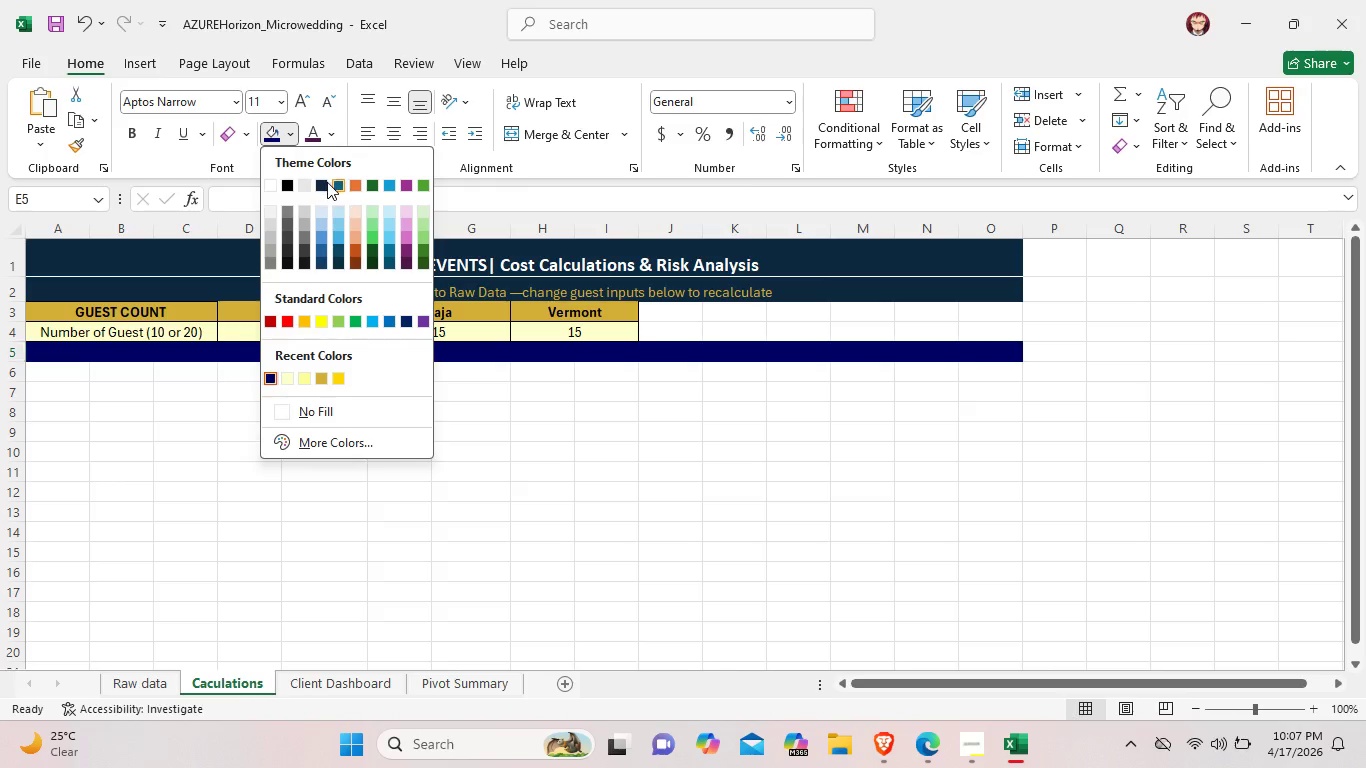 
left_click([322, 184])
 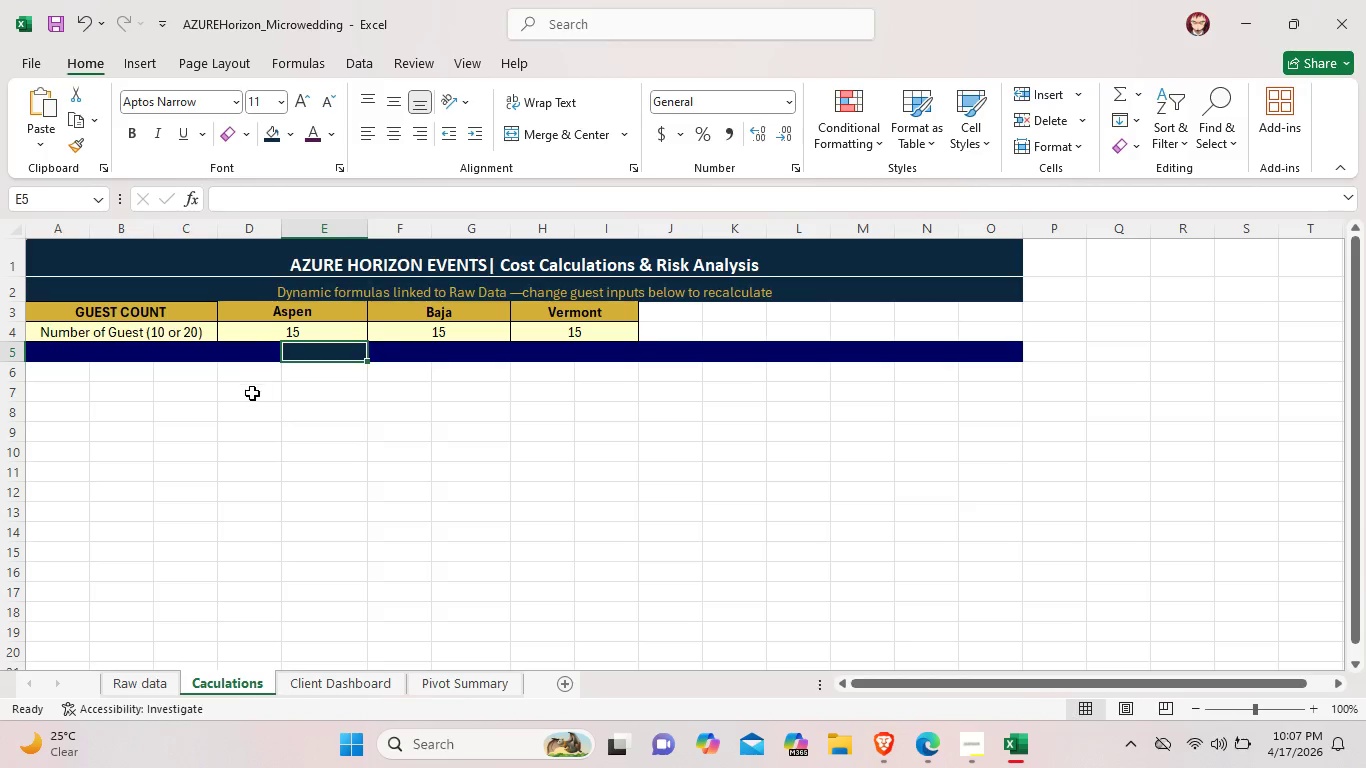 
left_click([252, 395])
 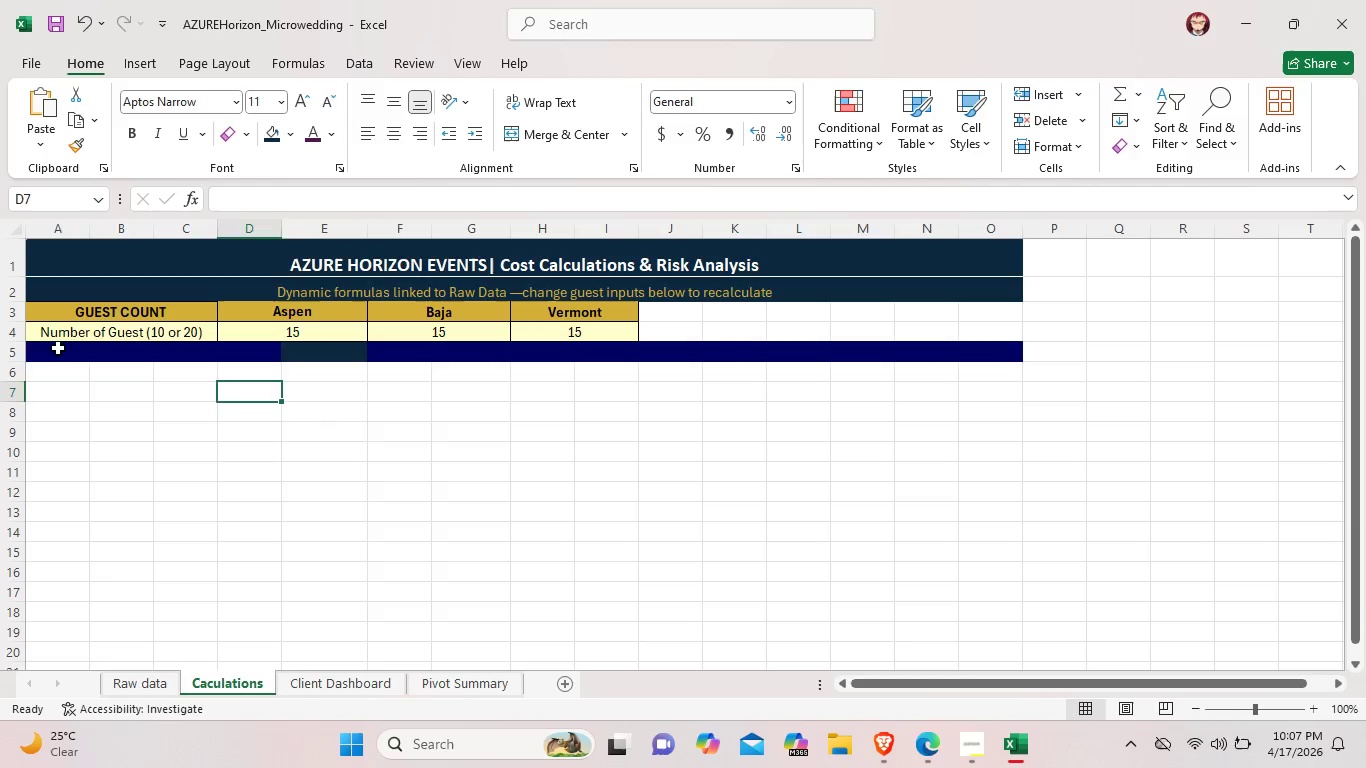 
left_click_drag(start_coordinate=[57, 348], to_coordinate=[1010, 354])
 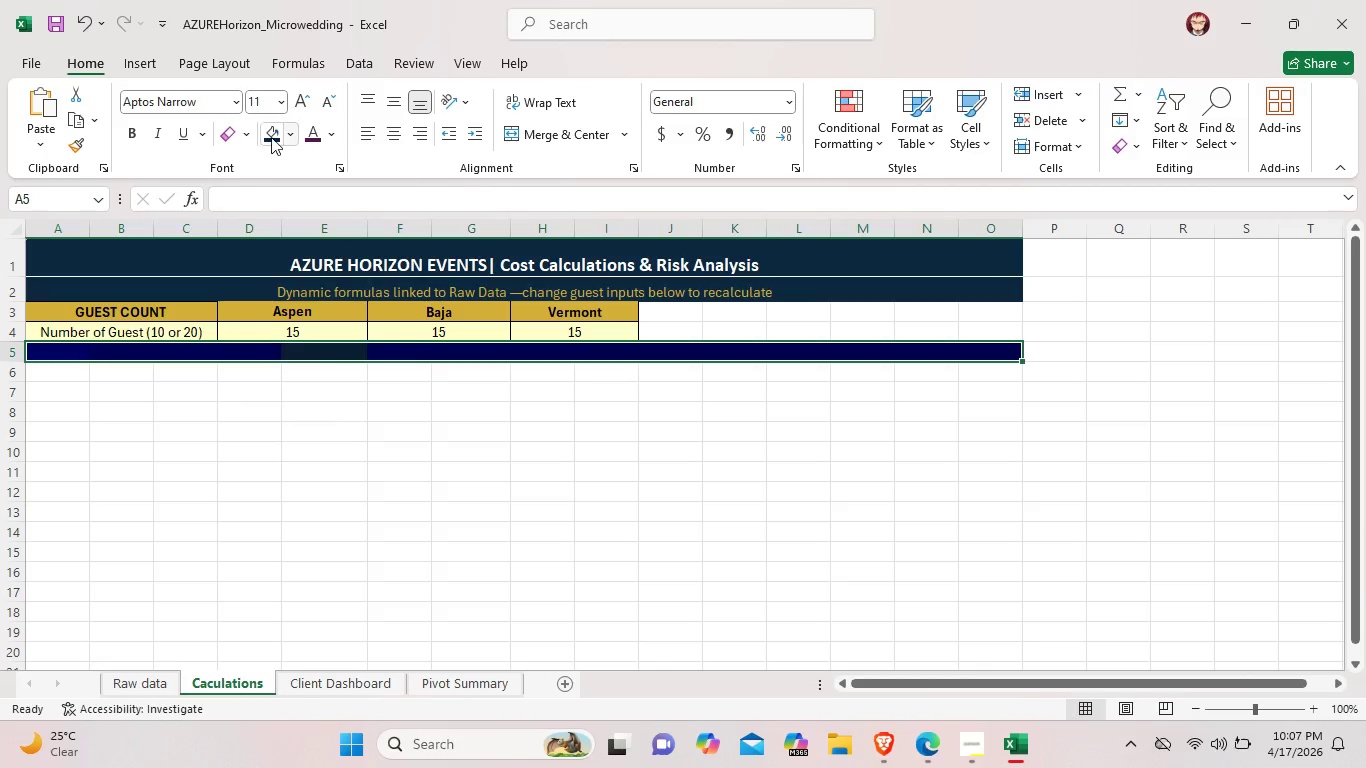 
left_click([271, 137])
 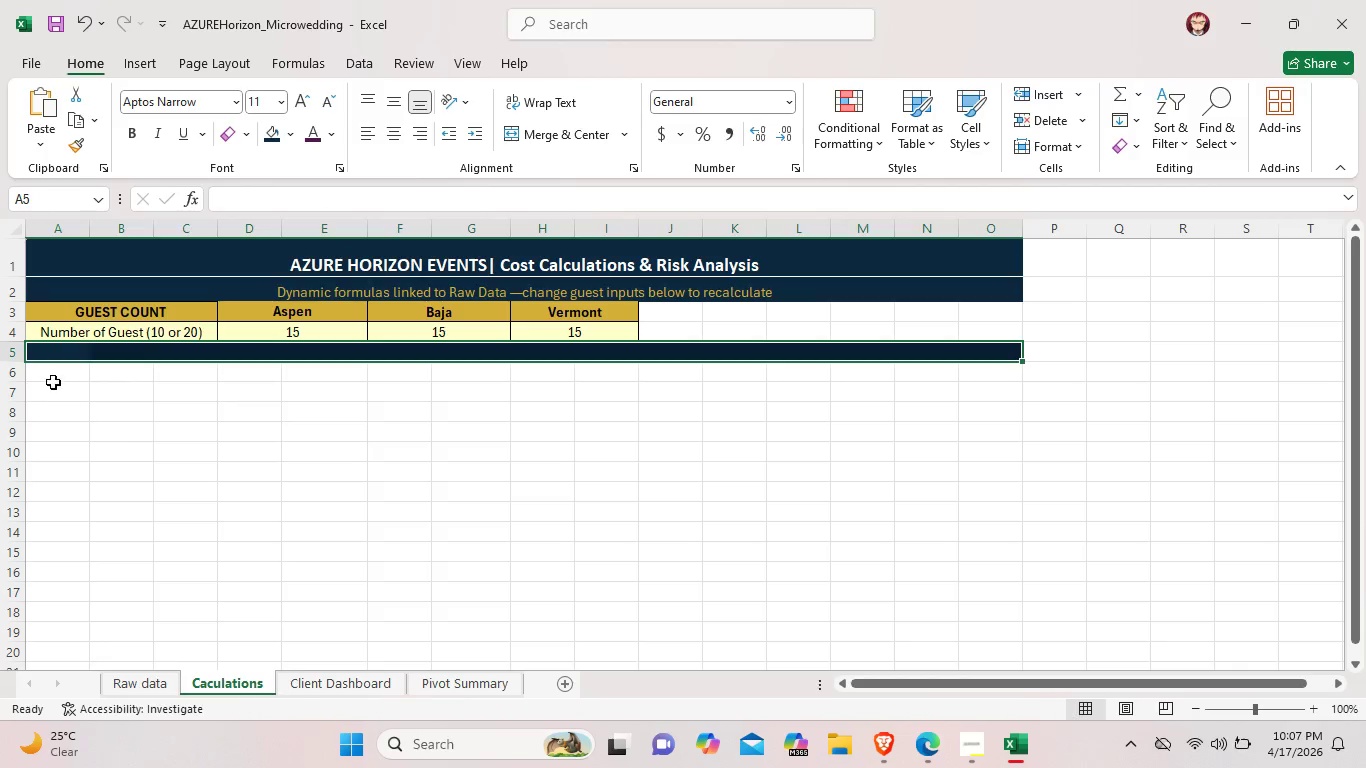 
left_click([49, 378])
 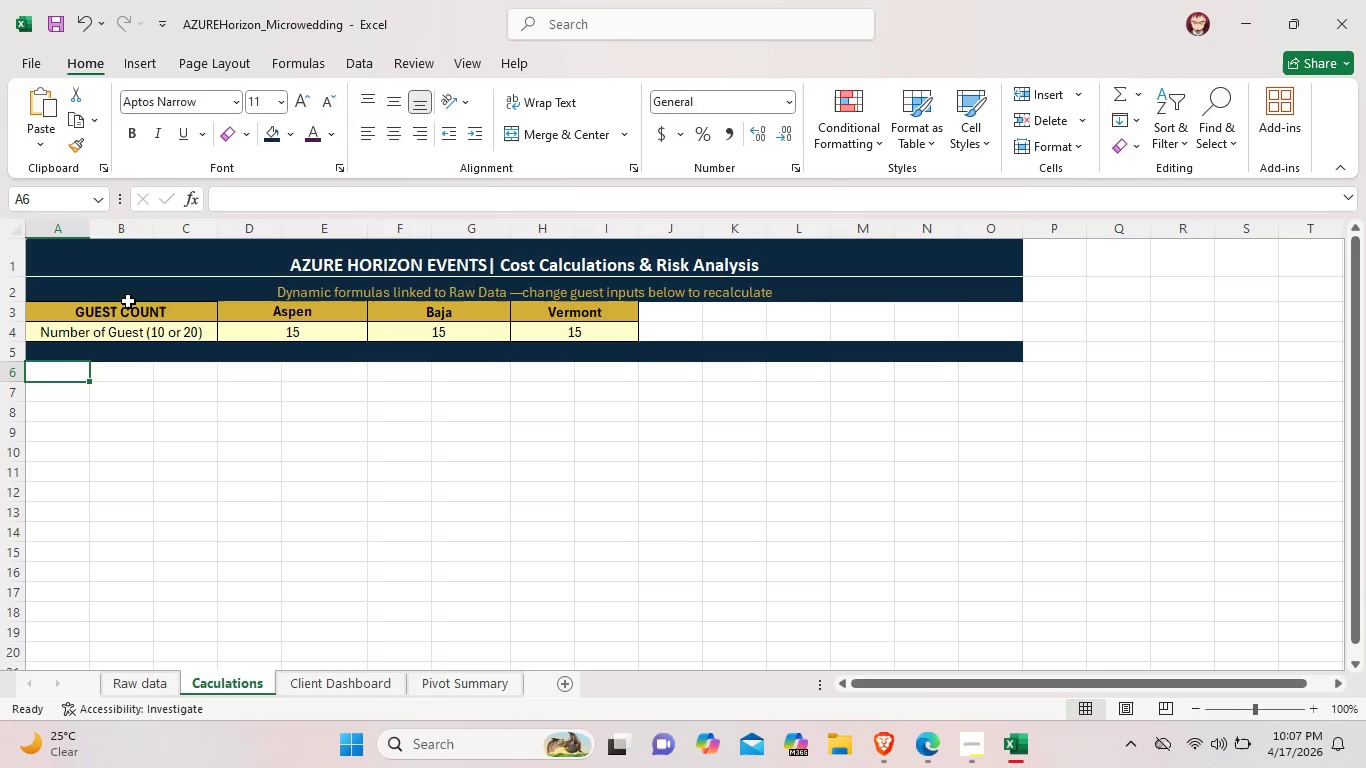 
double_click([75, 350])
 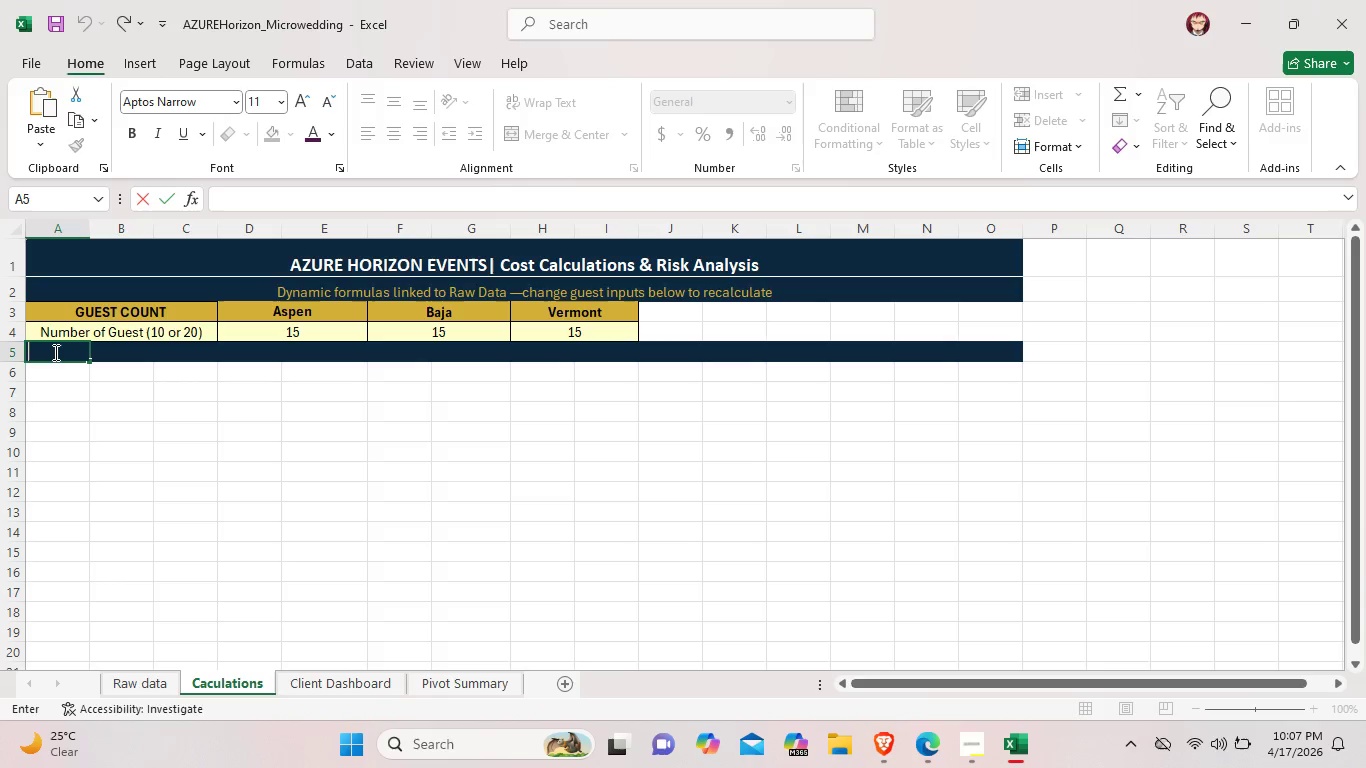 
left_click_drag(start_coordinate=[50, 351], to_coordinate=[338, 372])
 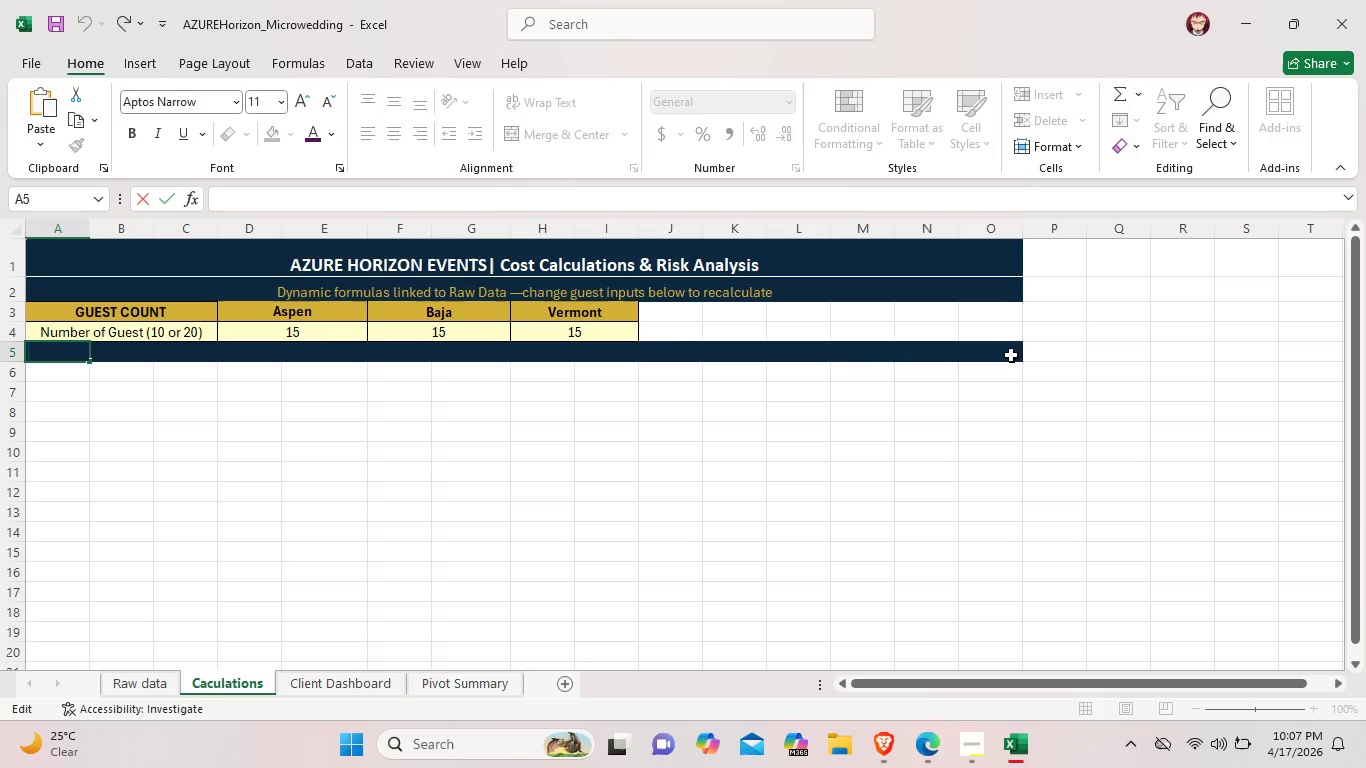 
left_click_drag(start_coordinate=[1011, 355], to_coordinate=[175, 347])
 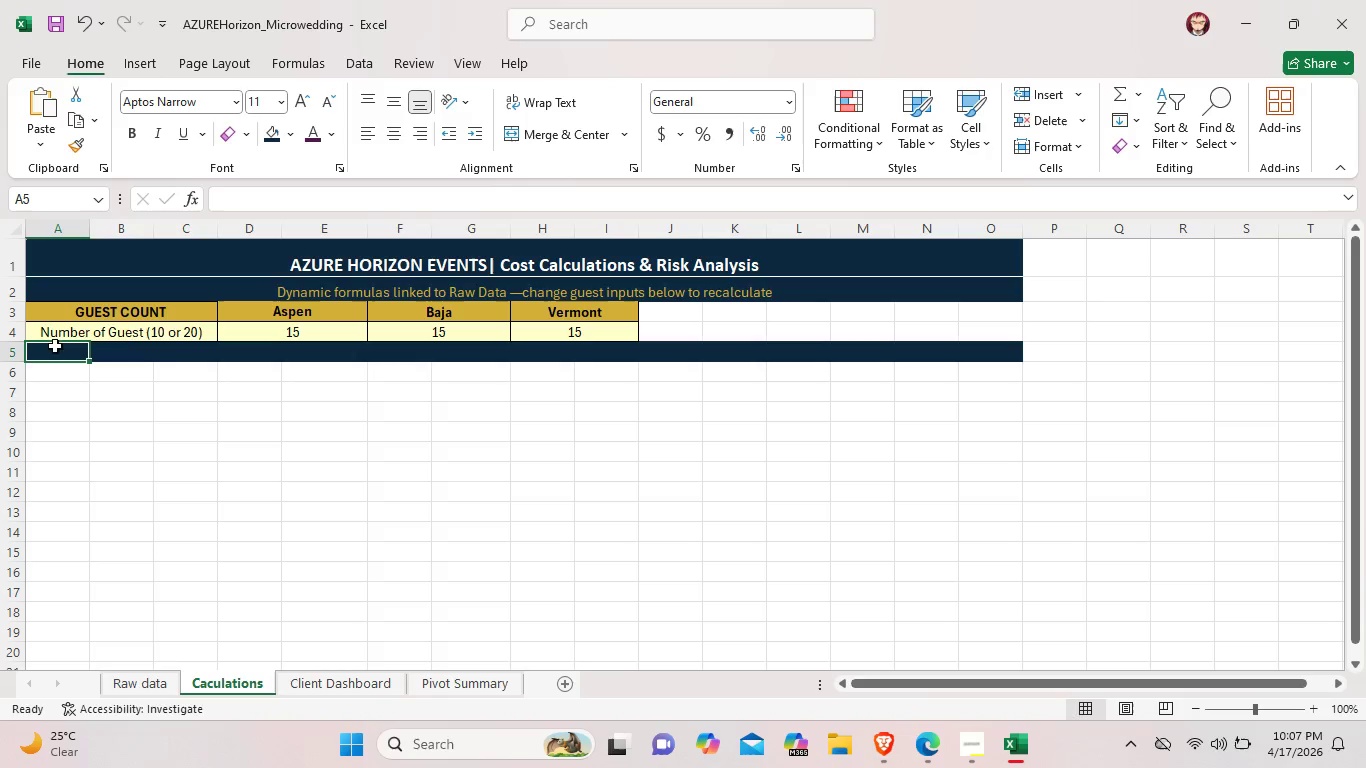 
left_click_drag(start_coordinate=[53, 346], to_coordinate=[999, 346])
 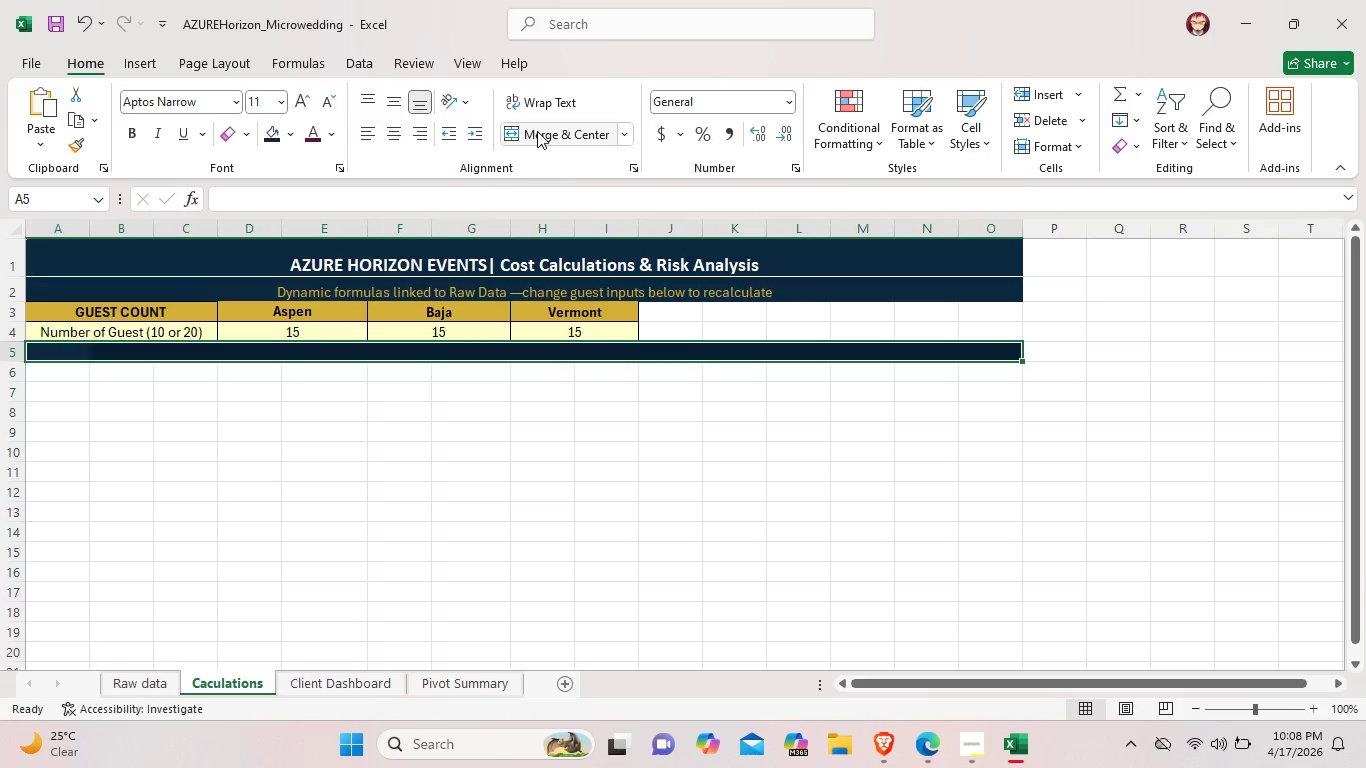 
left_click([537, 131])
 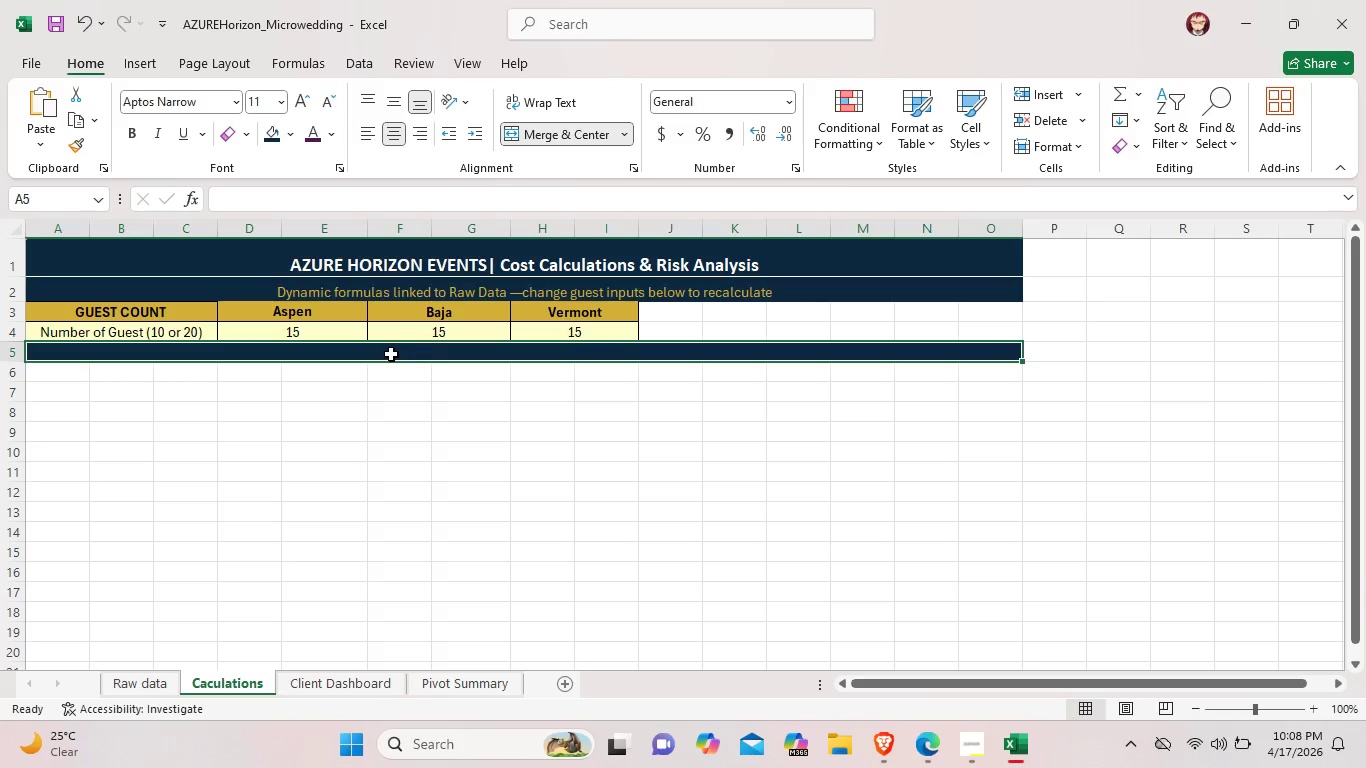 
double_click([391, 354])
 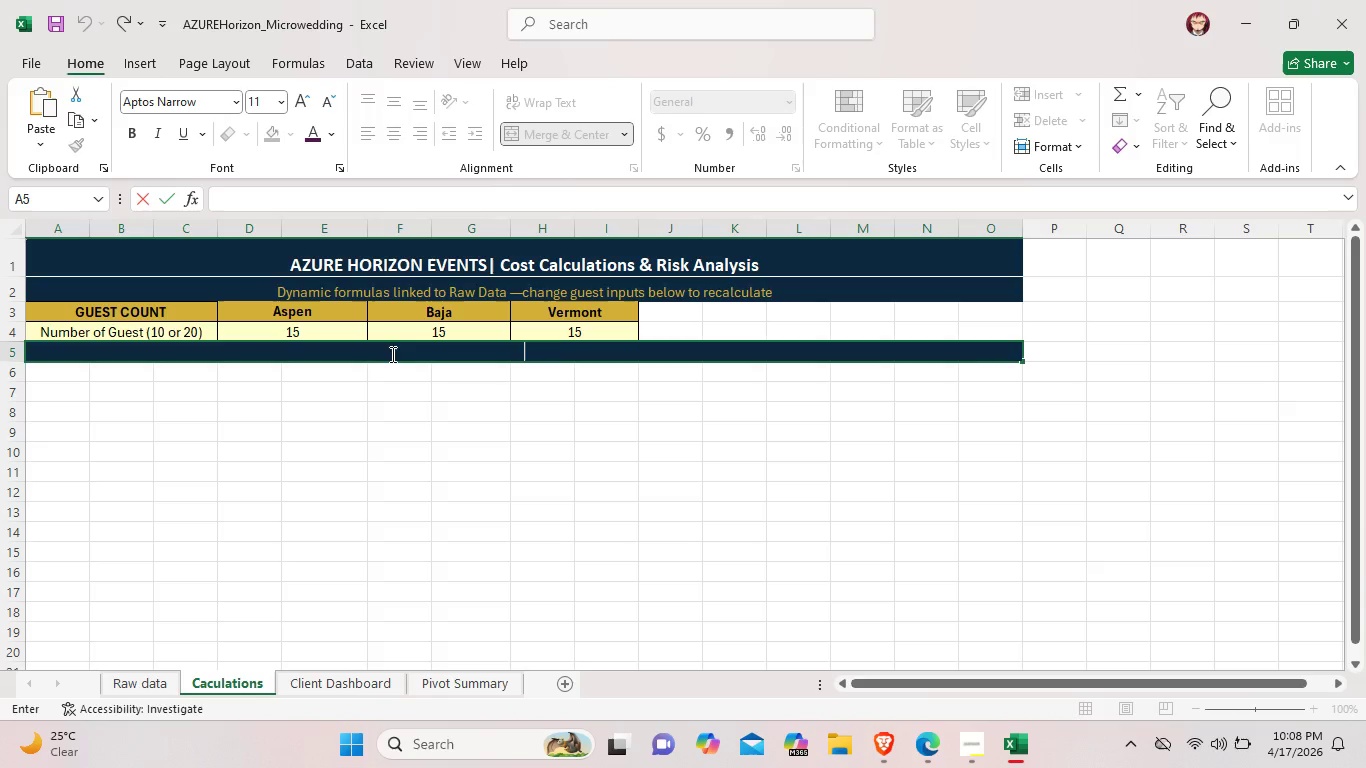 
type(SECTION A)
 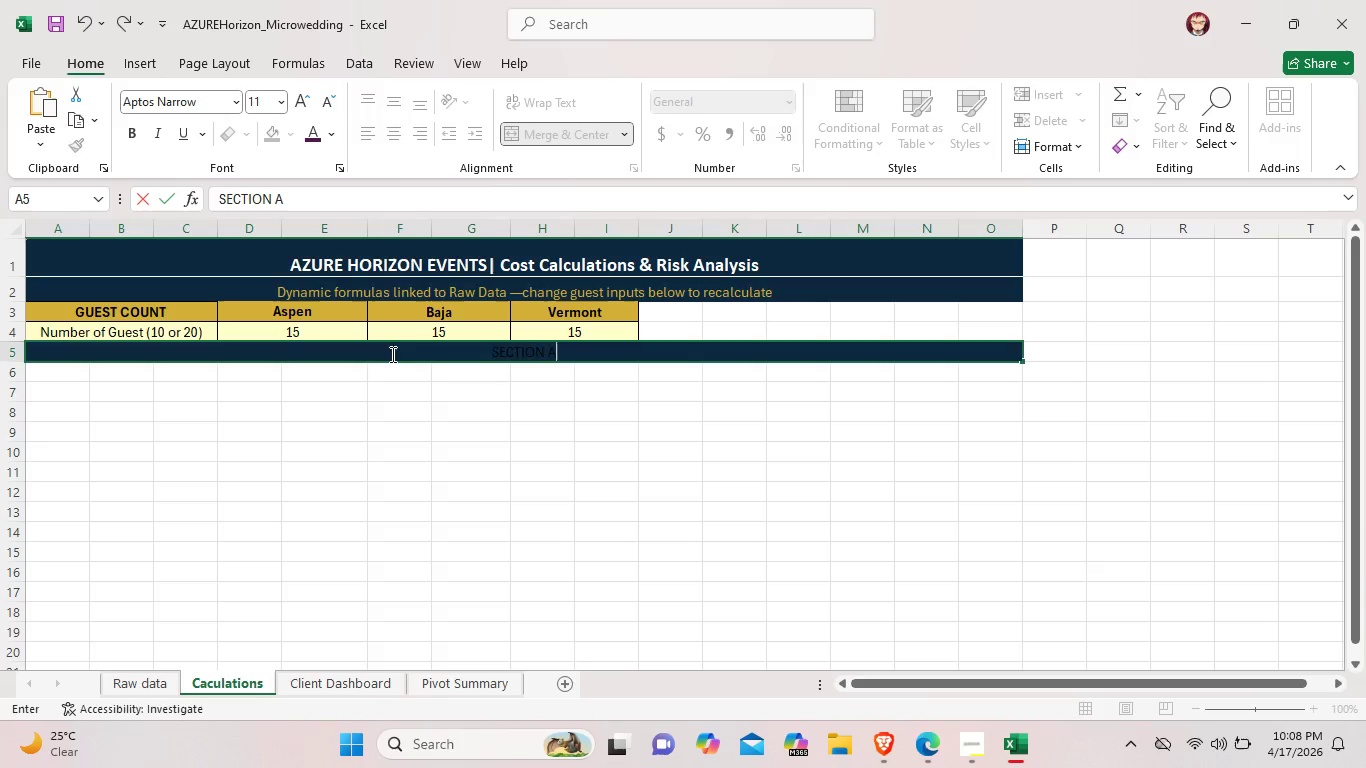 
key(Meta+MetaLeft)
 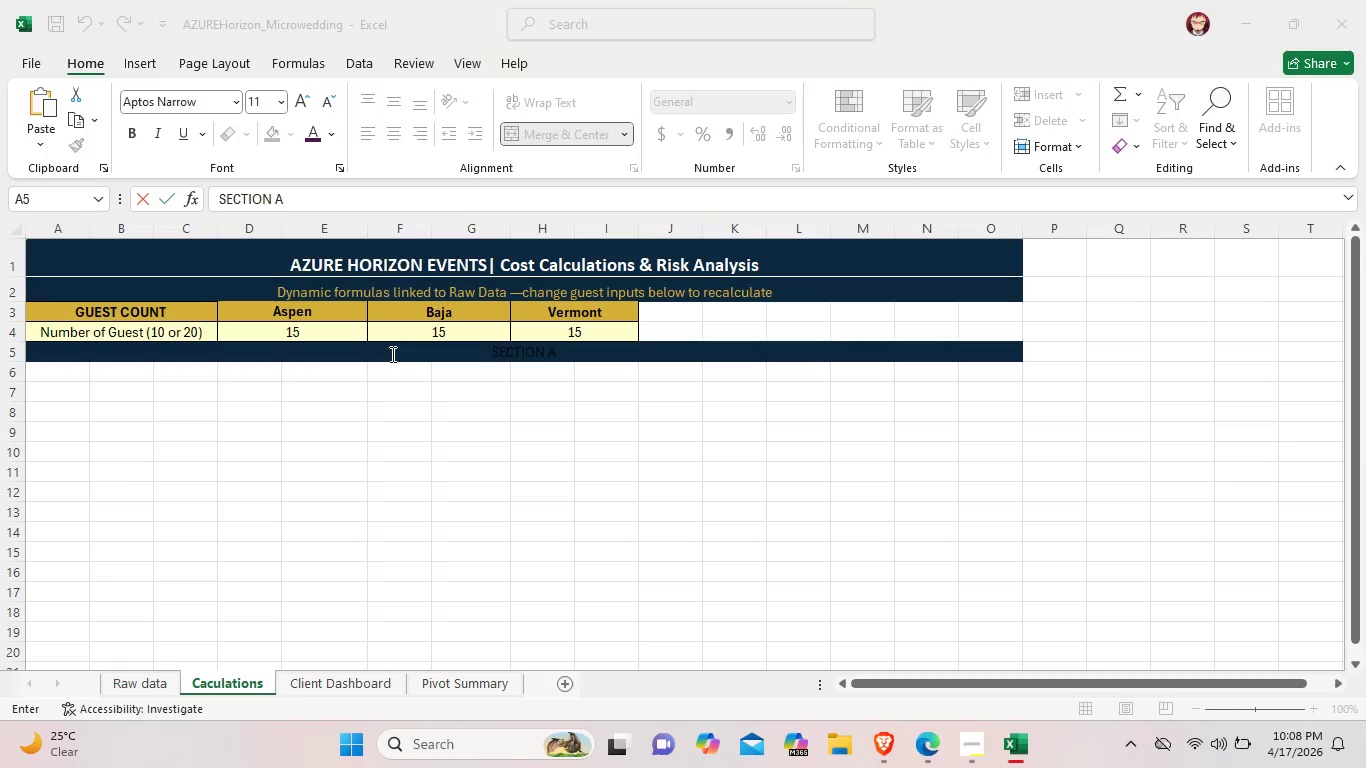 
key(Period)
 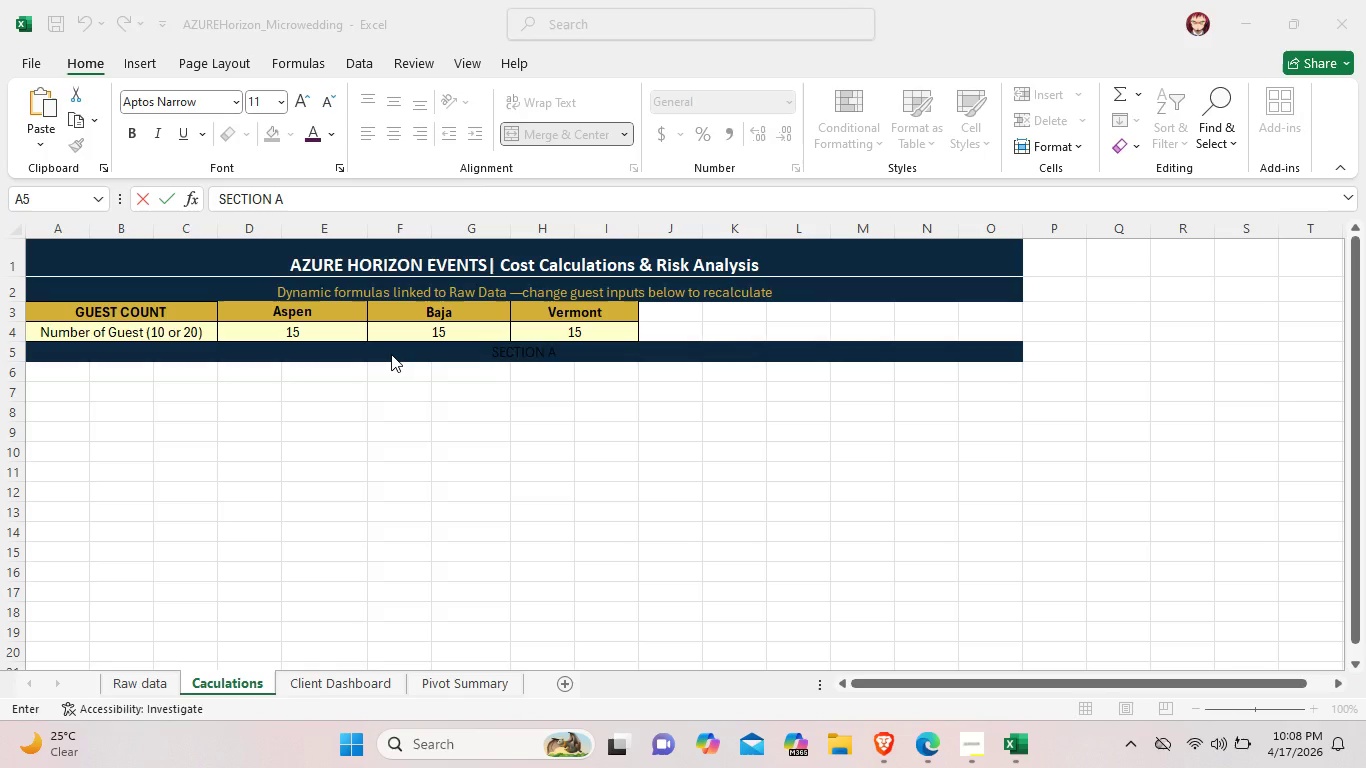 
wait(8.17)
 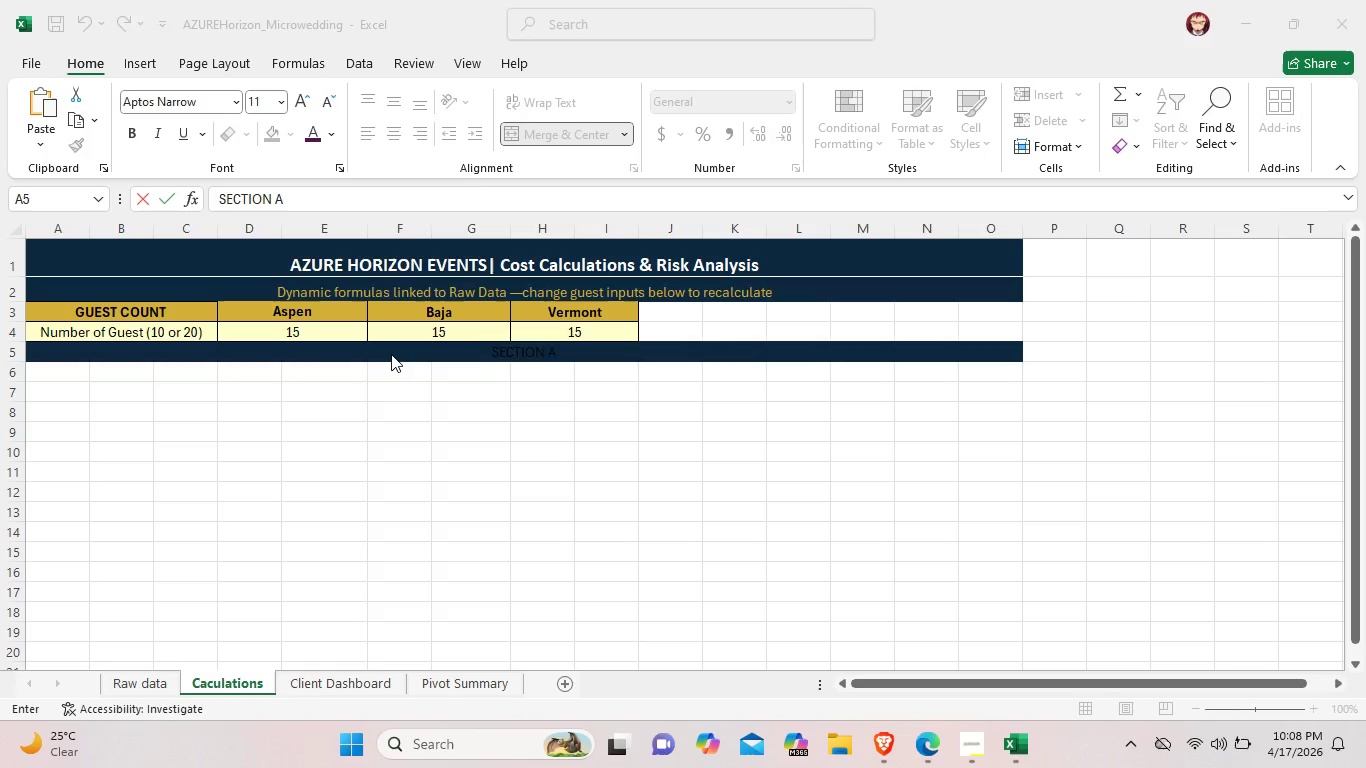 
left_click_drag(start_coordinate=[612, 355], to_coordinate=[483, 363])
 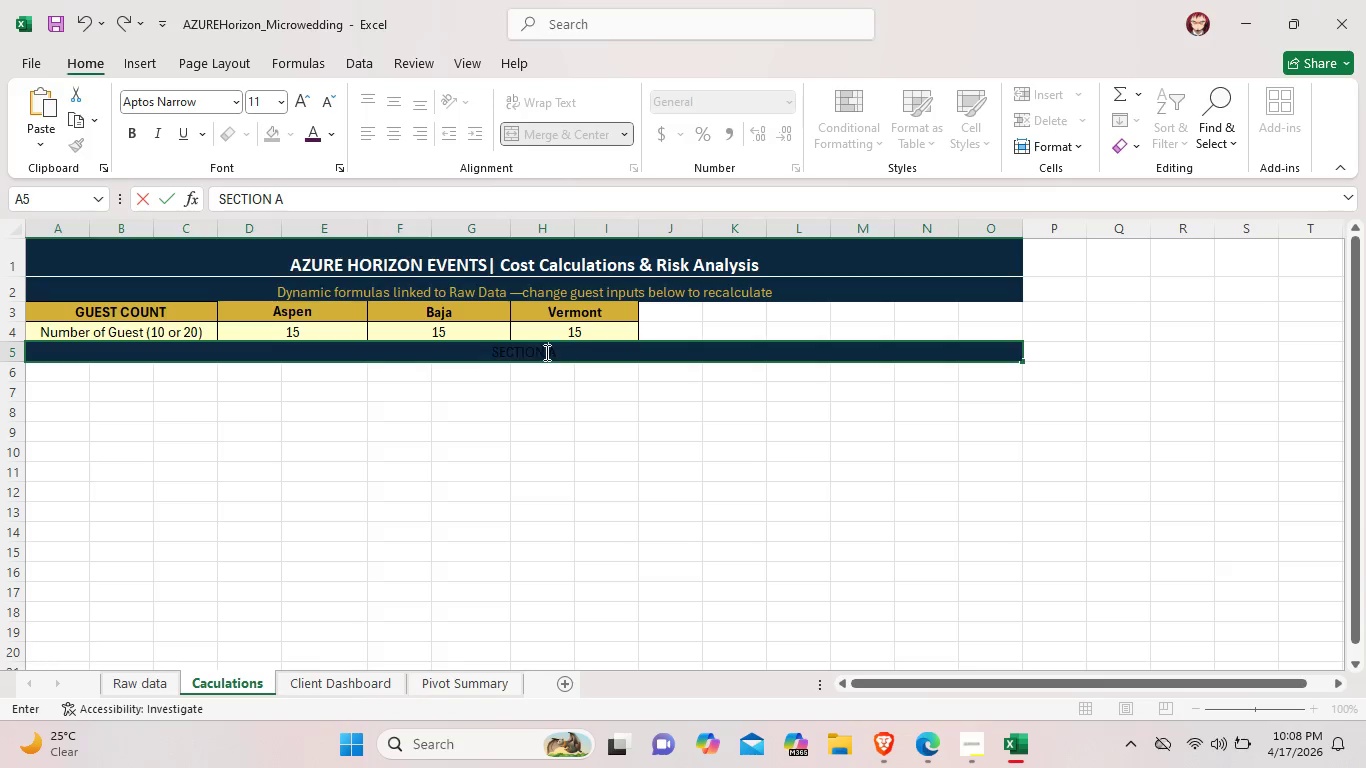 
left_click_drag(start_coordinate=[568, 352], to_coordinate=[465, 355])
 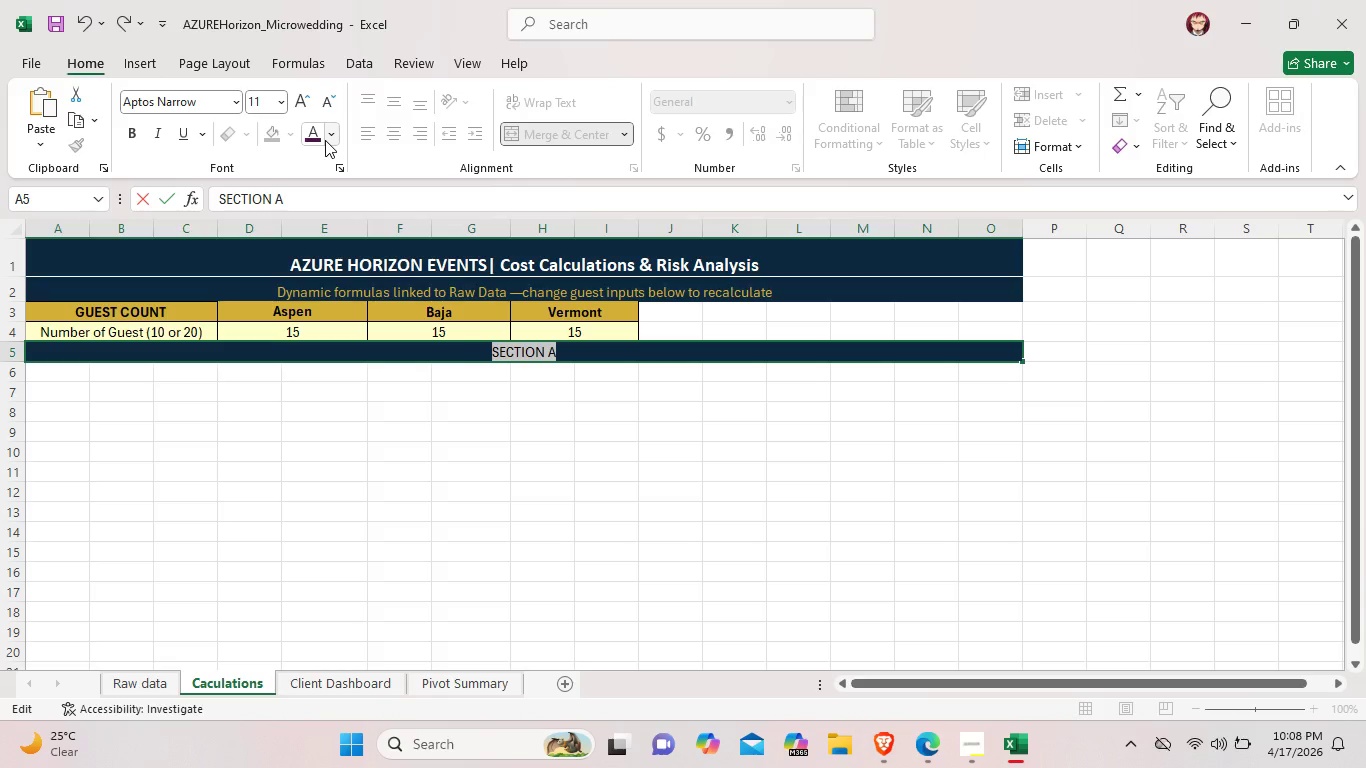 
left_click([326, 140])
 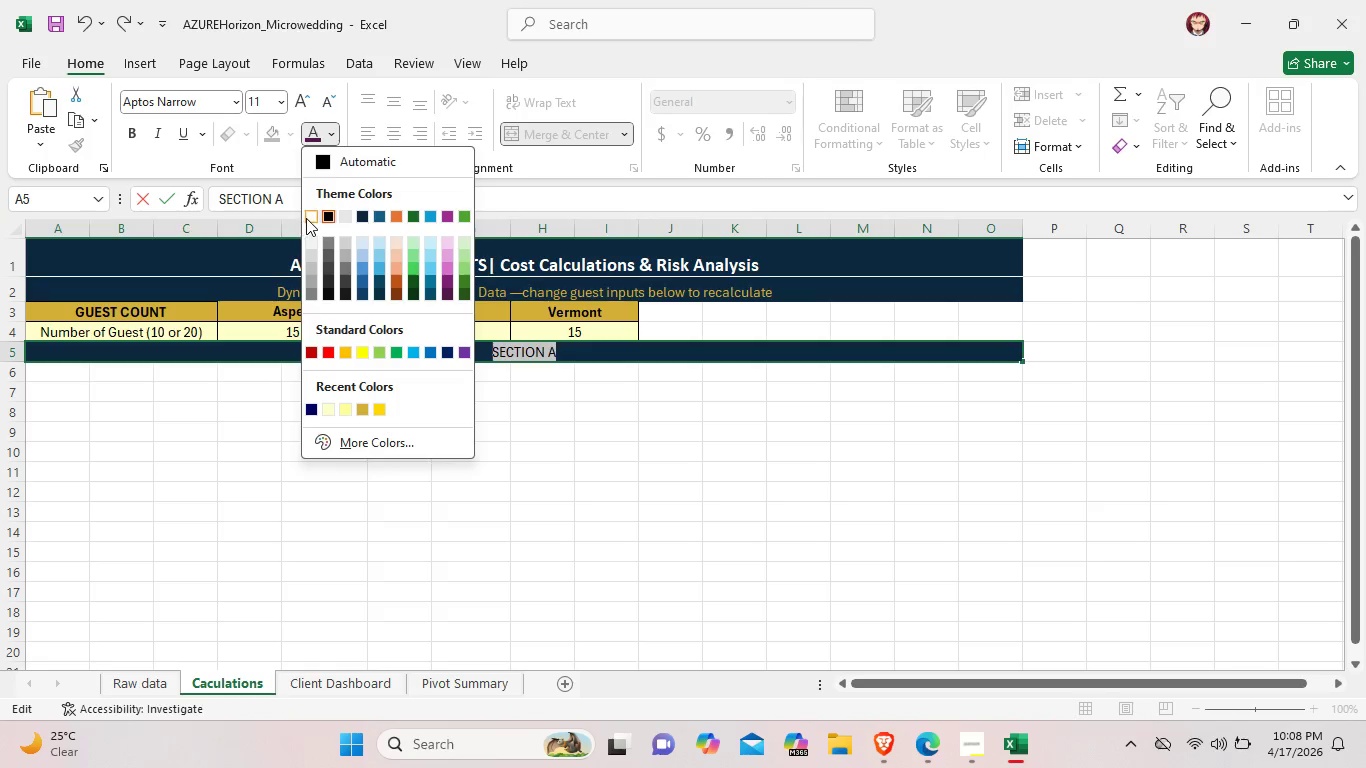 
left_click([312, 216])
 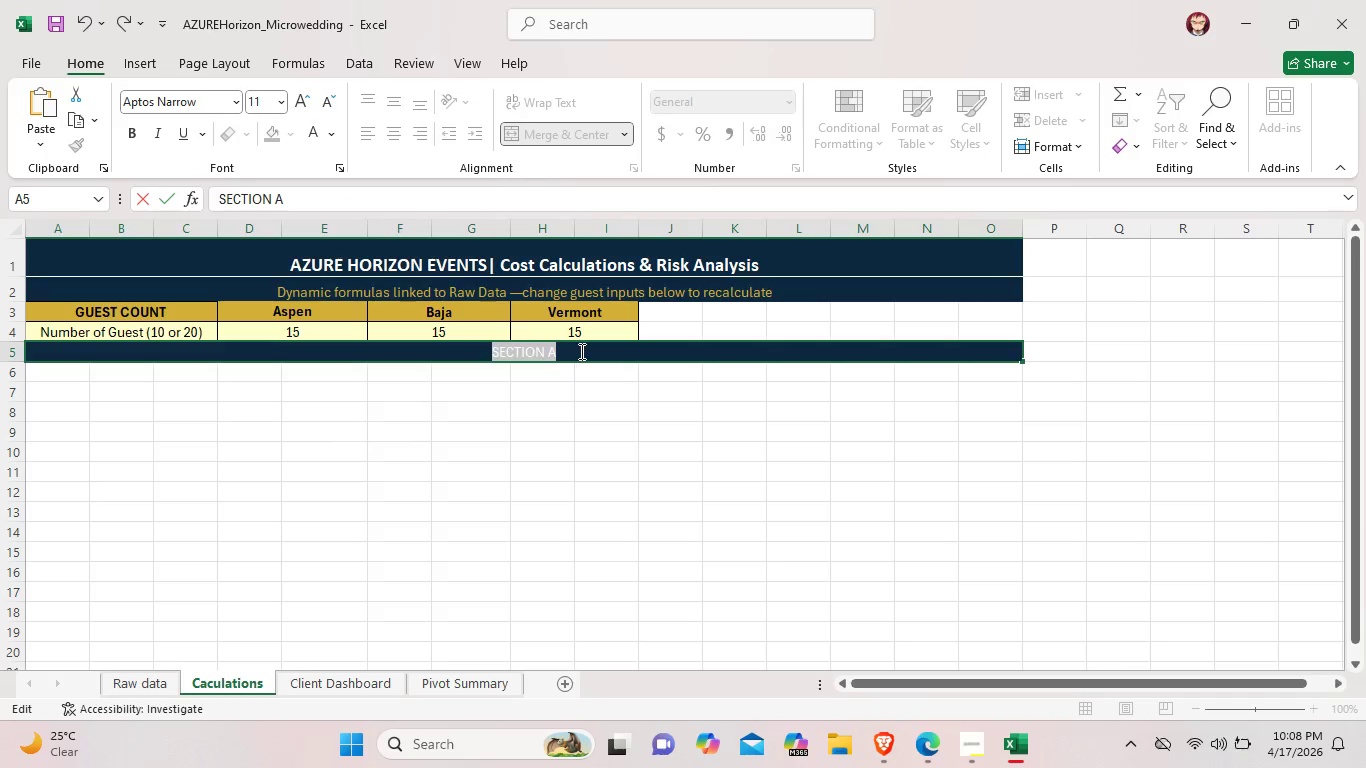 
left_click([580, 351])
 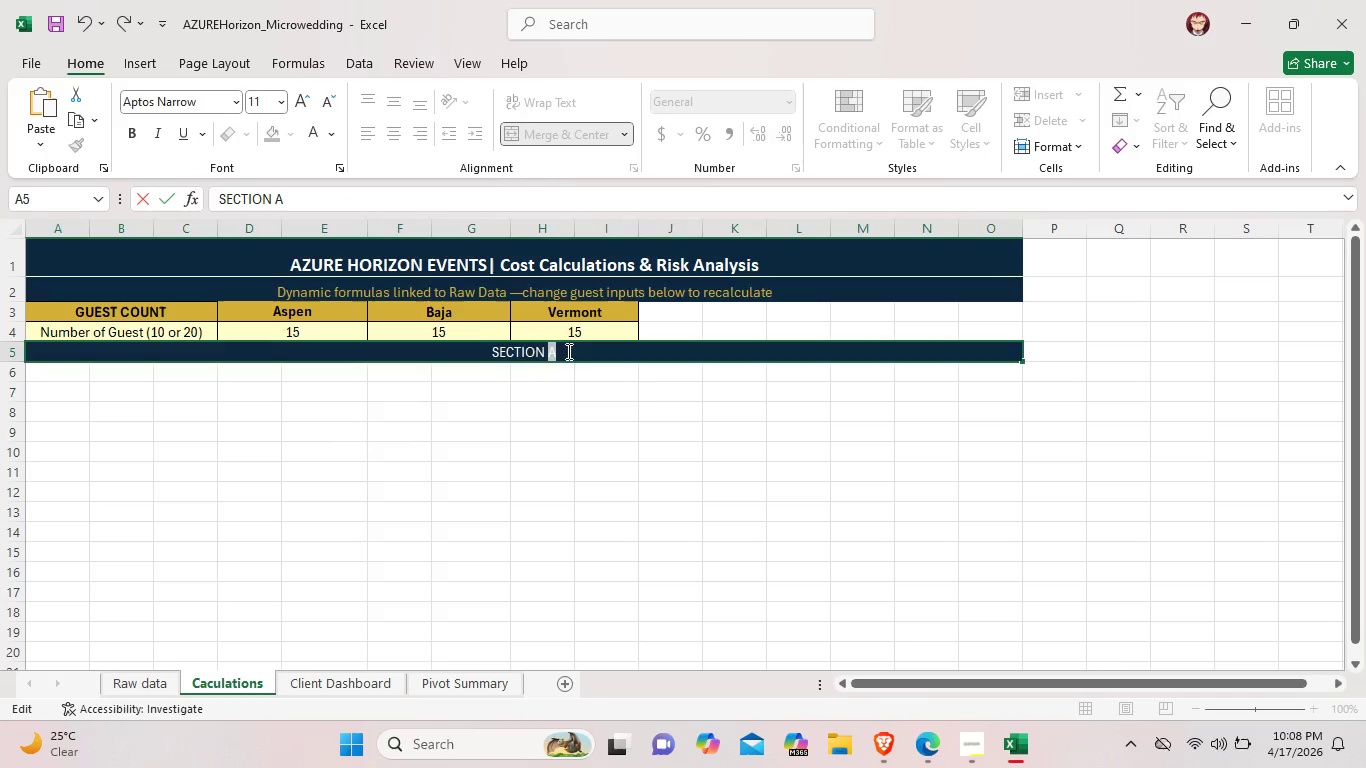 
left_click_drag(start_coordinate=[580, 351], to_coordinate=[486, 355])
 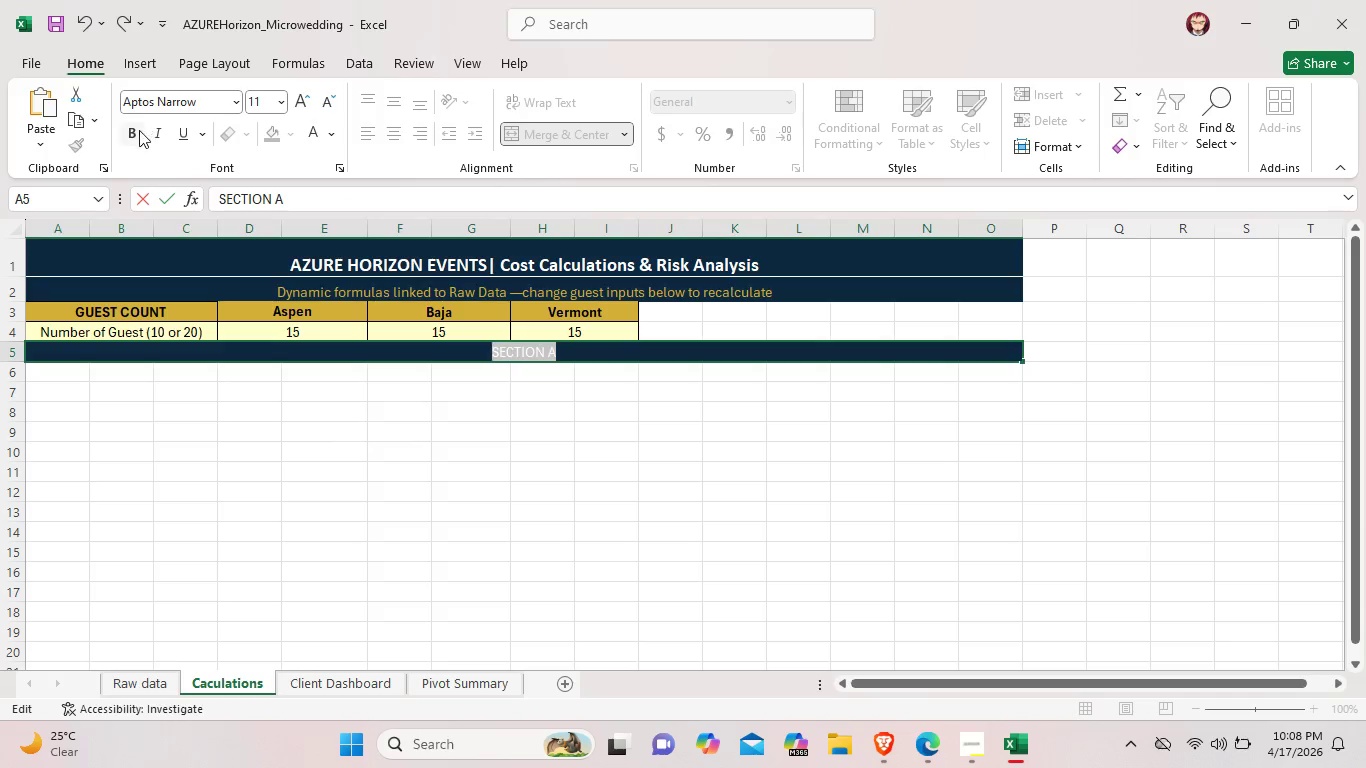 
left_click([139, 130])
 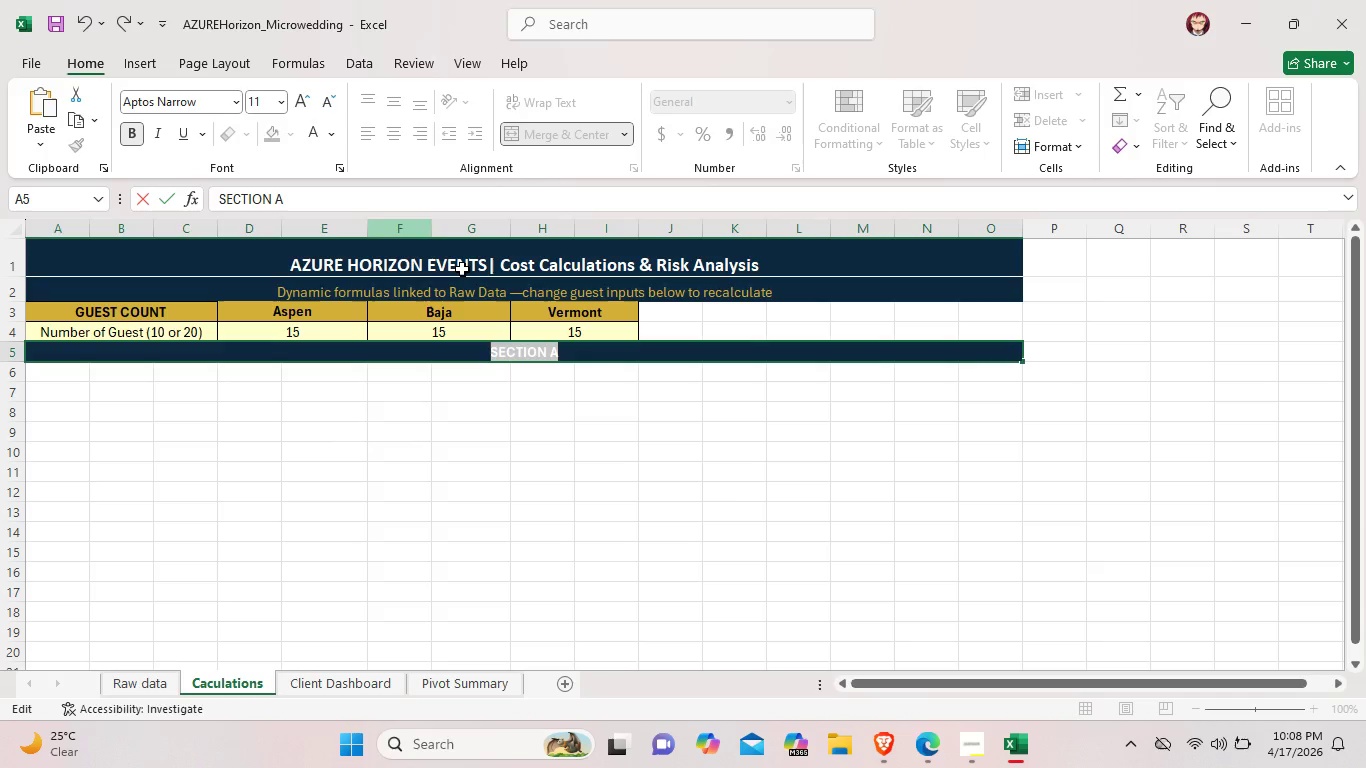 
left_click([716, 479])
 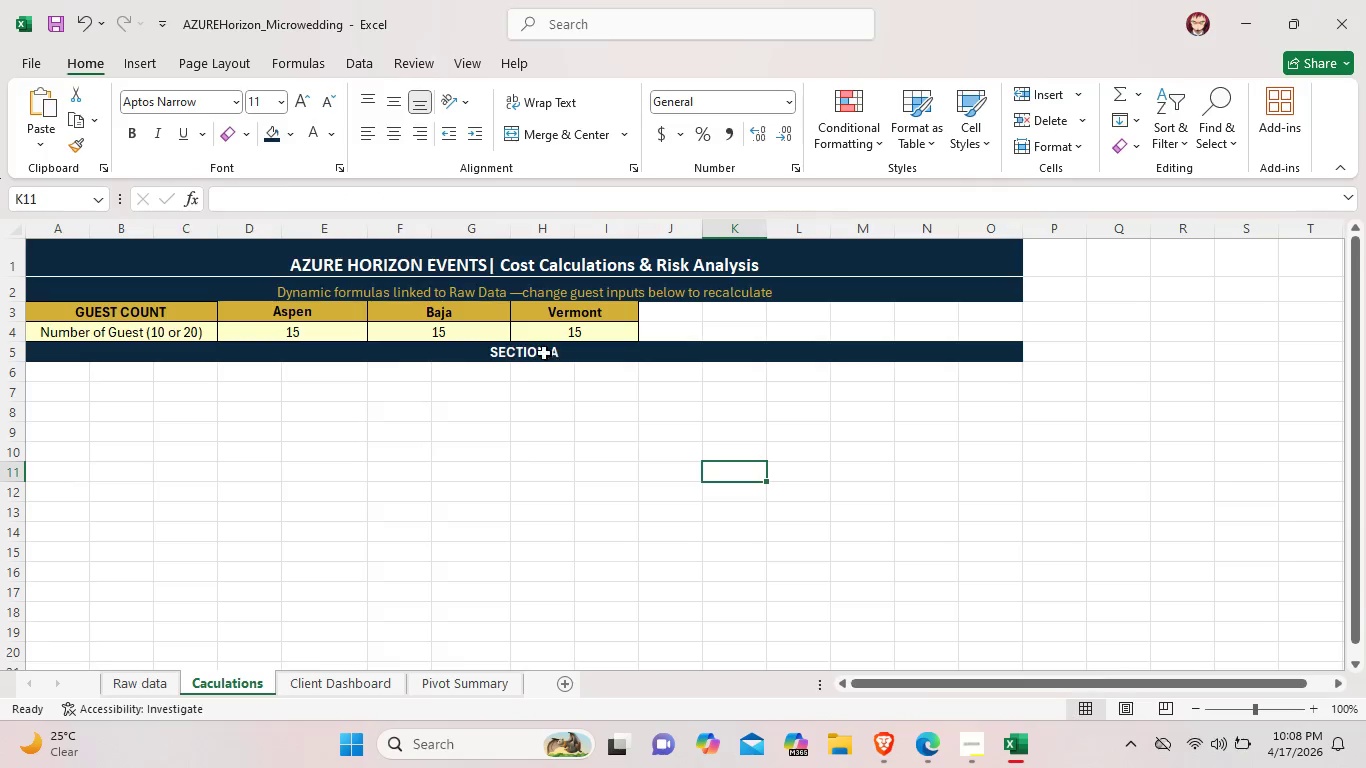 
left_click([544, 353])
 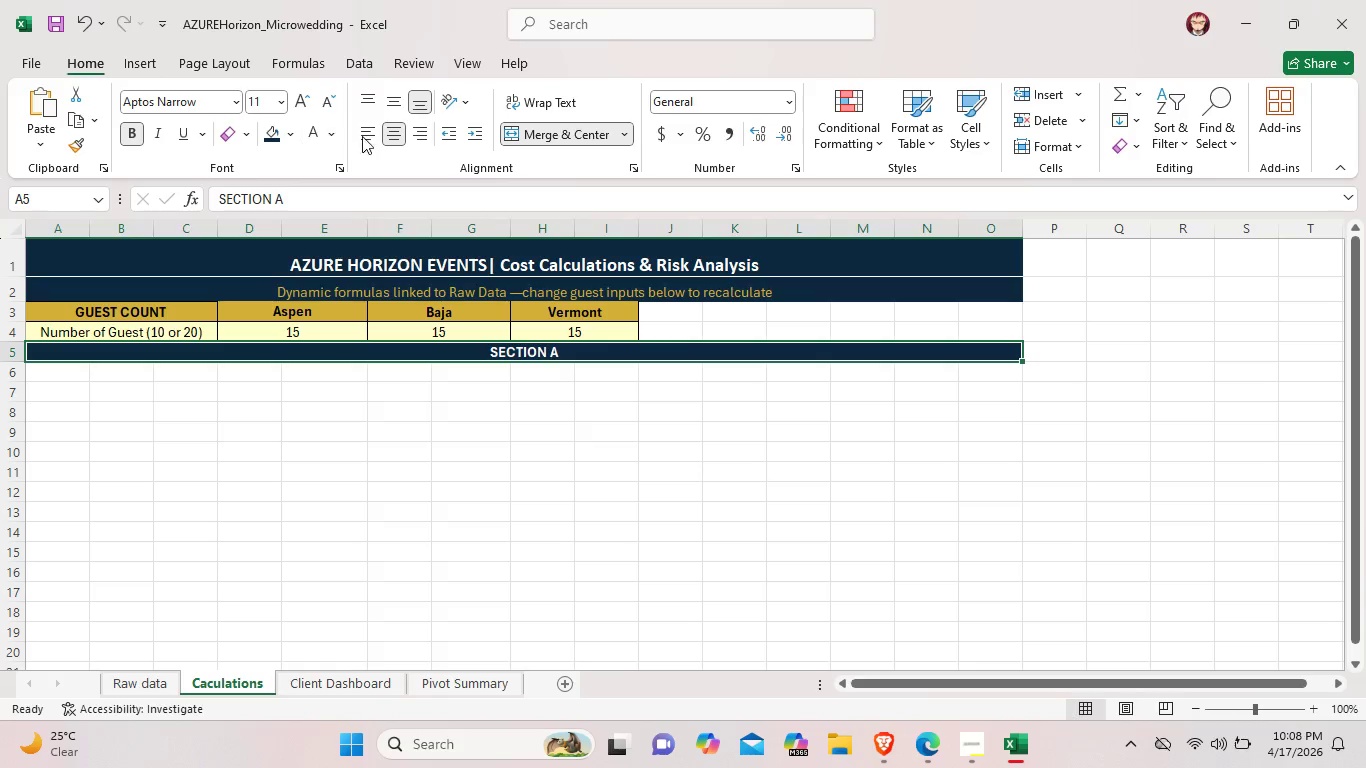 
left_click([368, 134])
 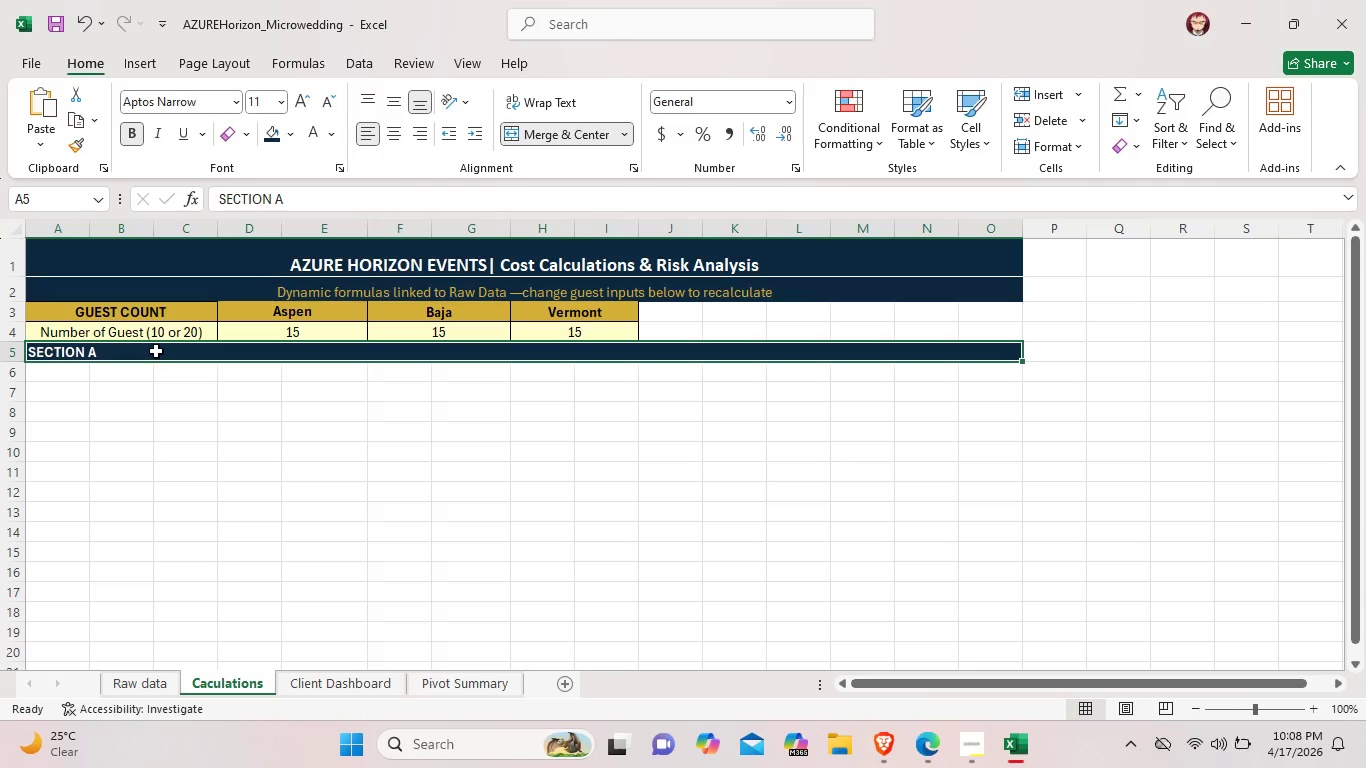 
double_click([156, 351])
 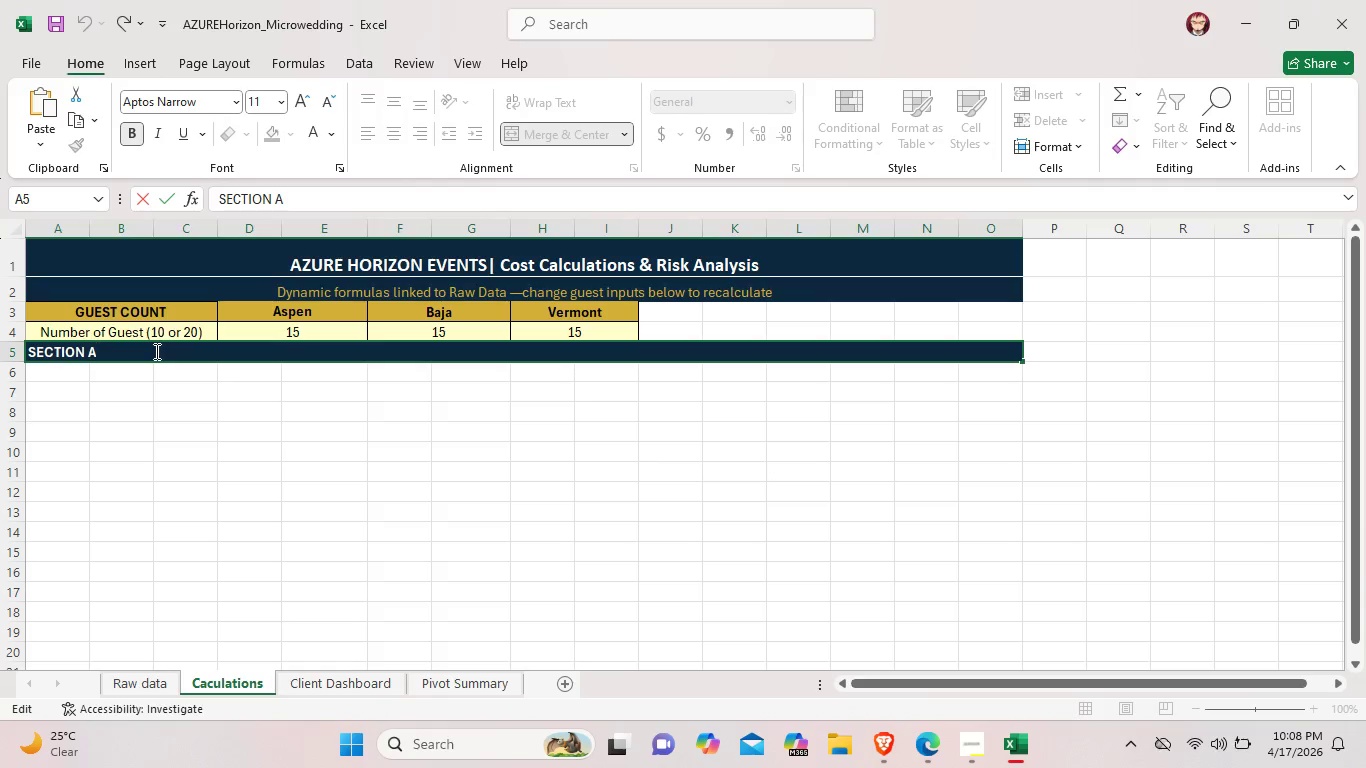 
wait(8.5)
 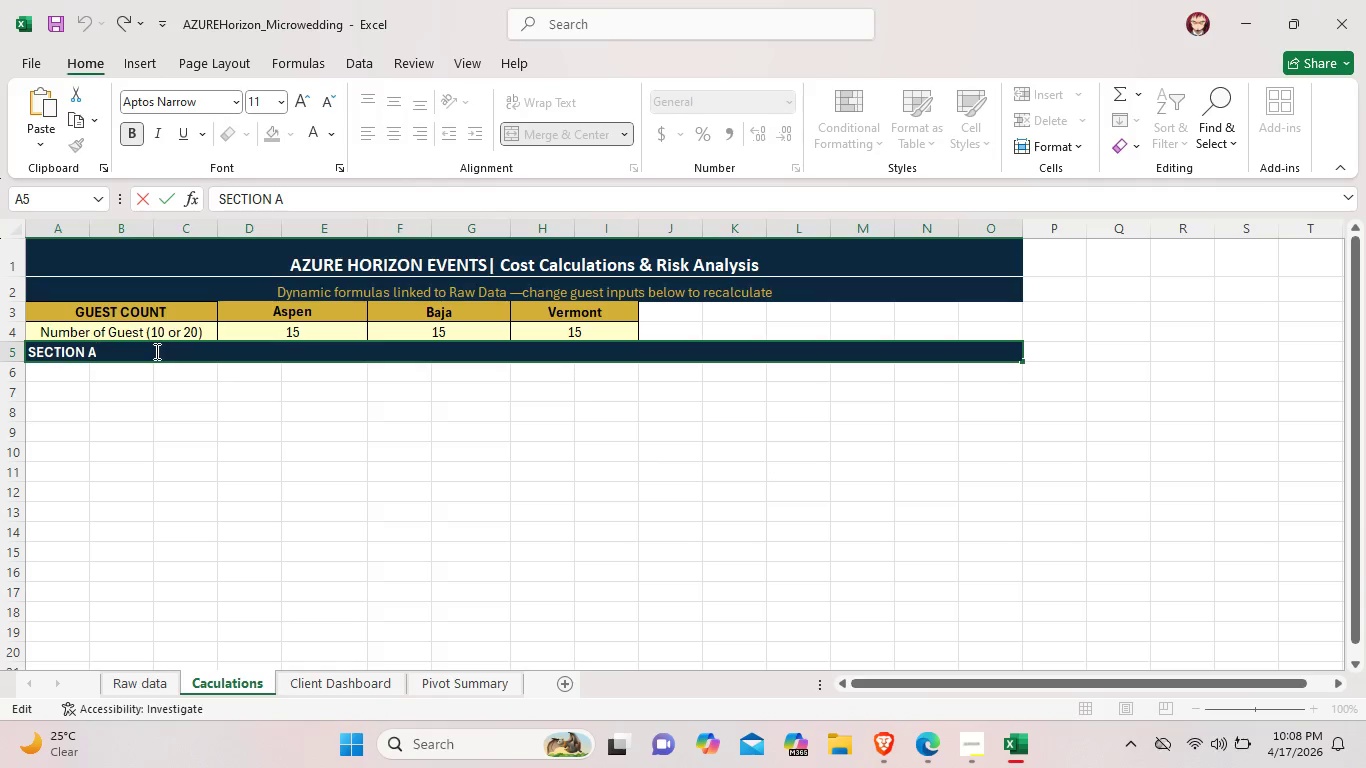 
right_click([172, 352])
 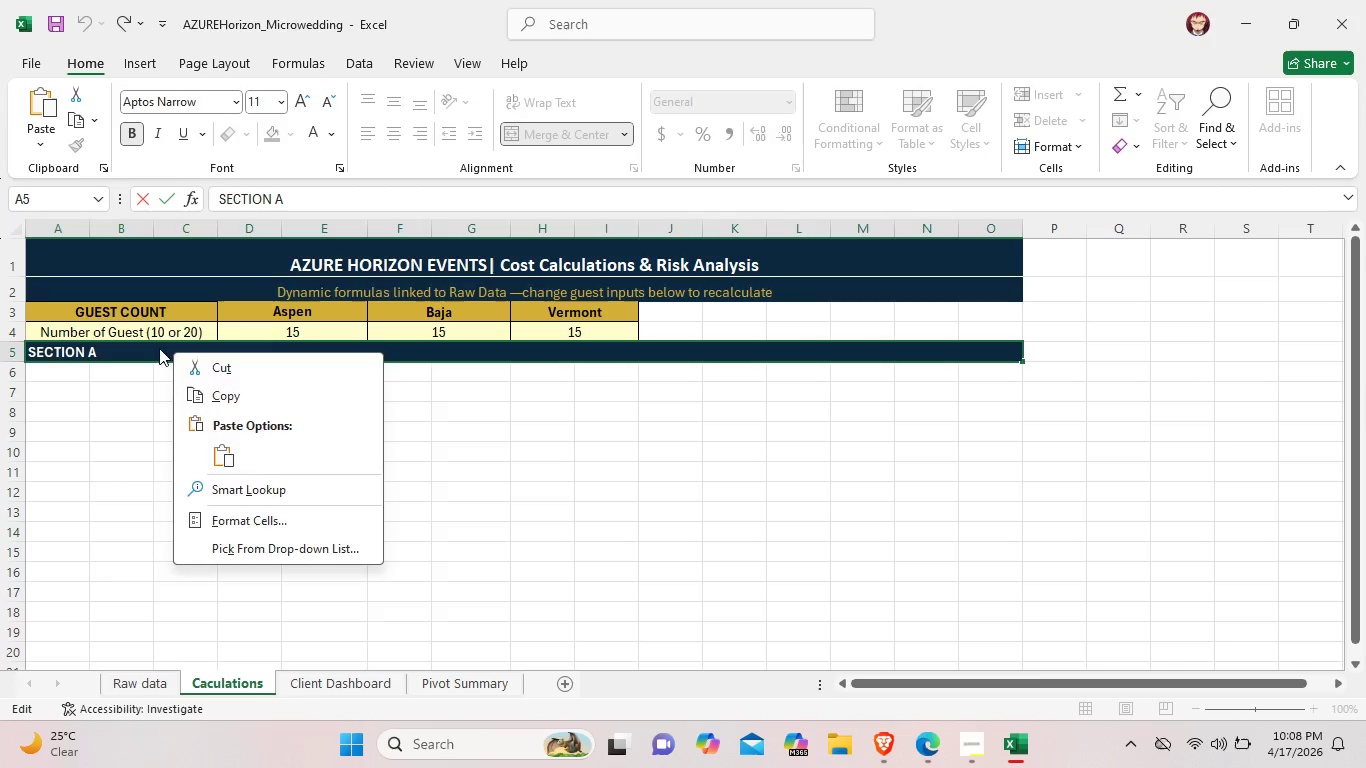 
left_click([159, 348])
 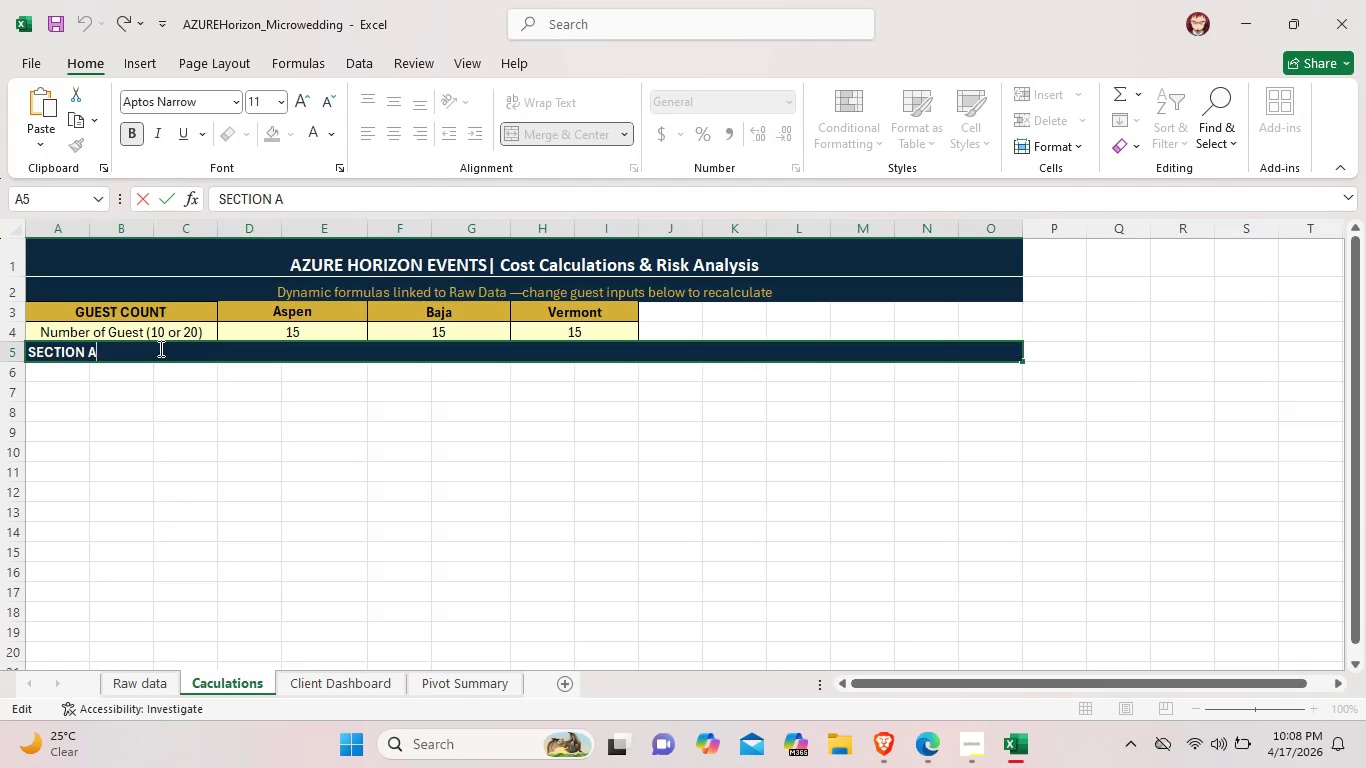 
key(Meta+MetaLeft)
 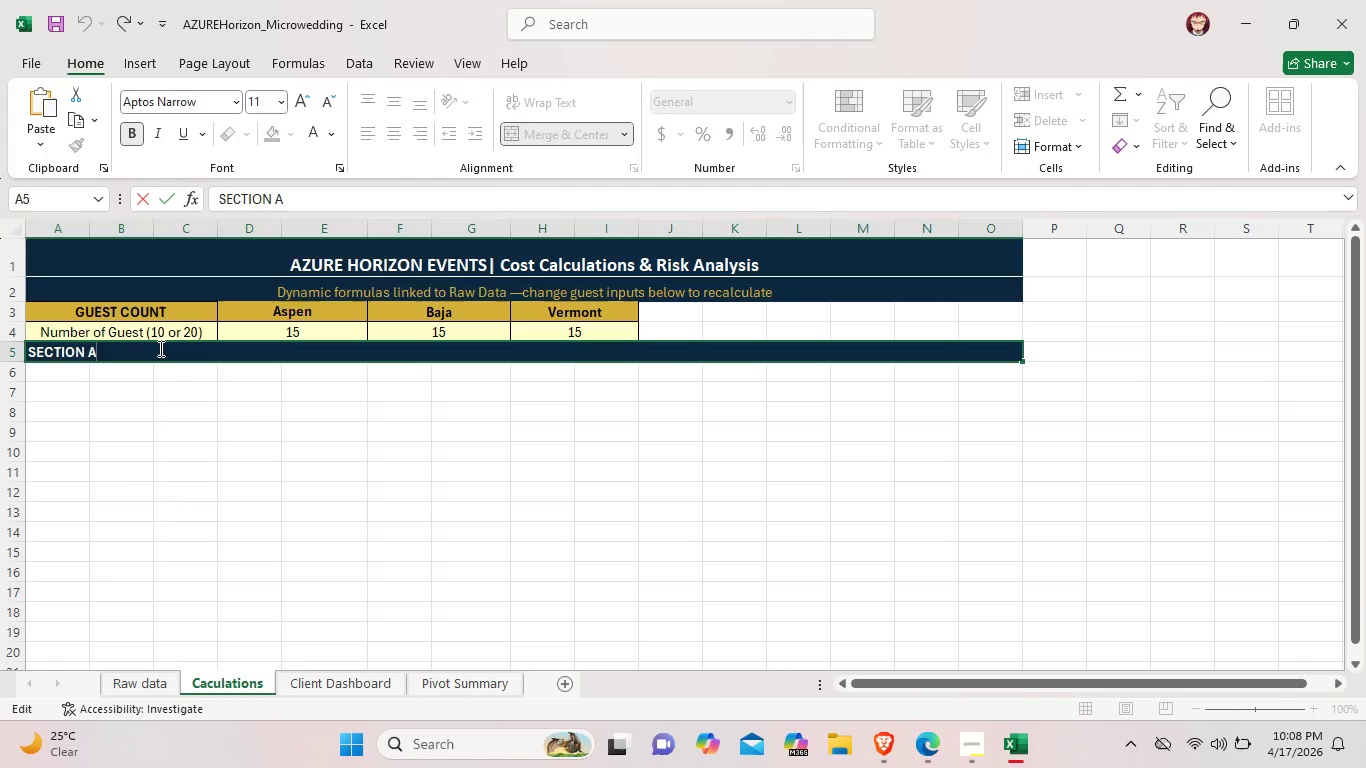 
key(Meta+Period)
 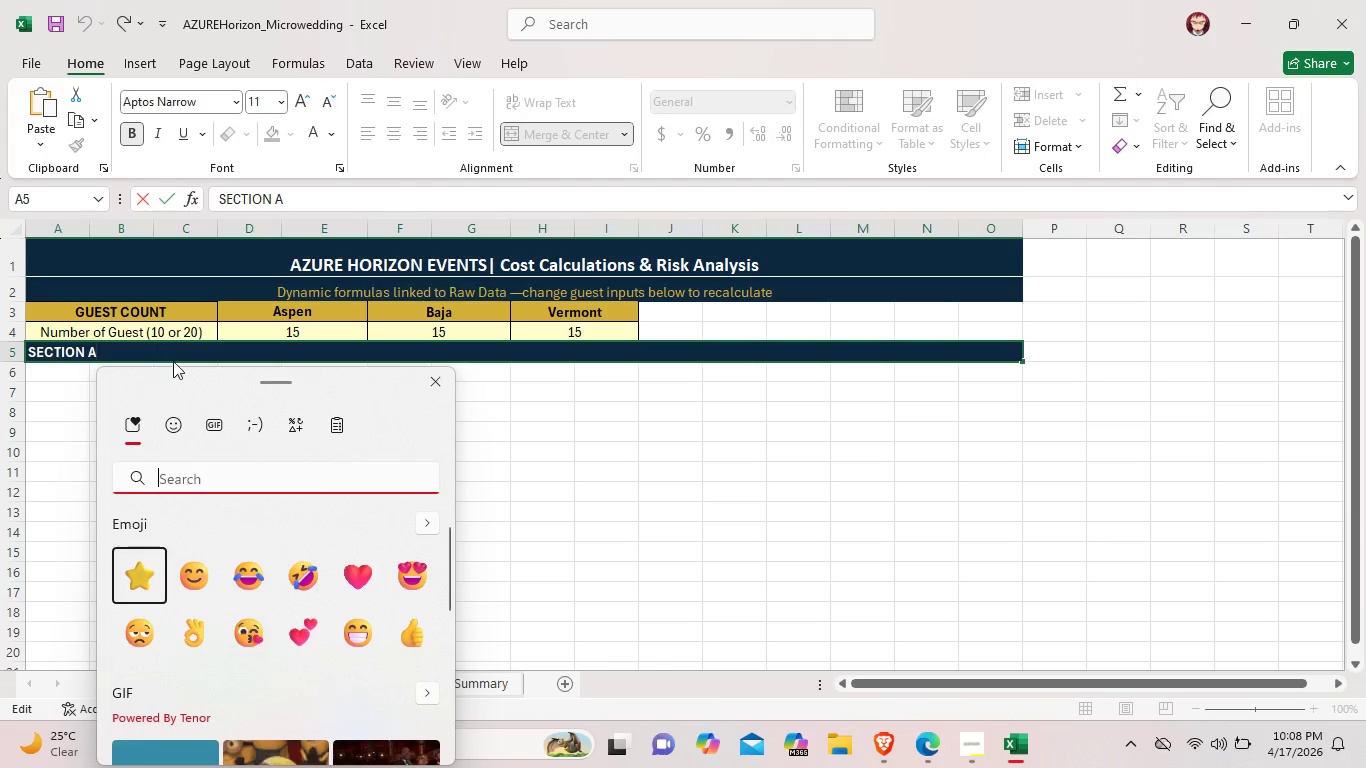 
left_click([252, 423])
 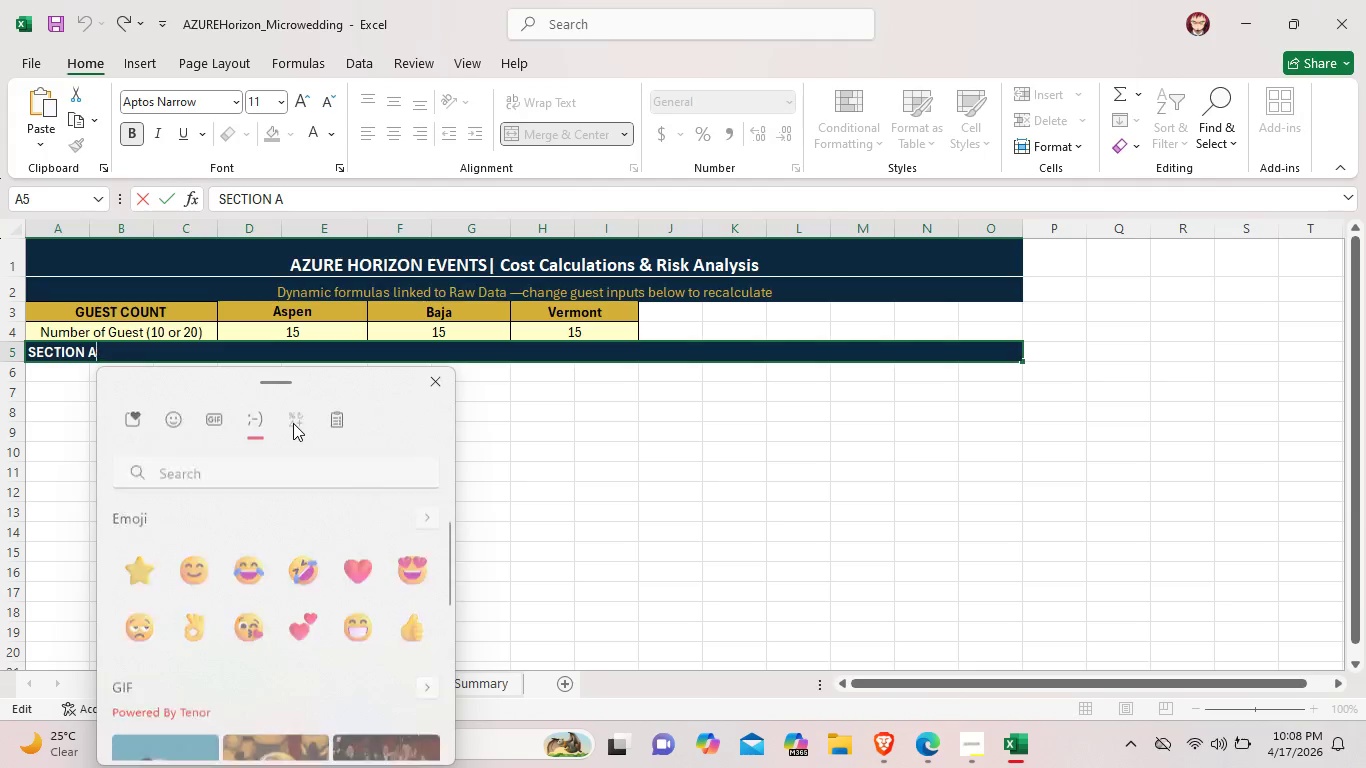 
left_click([293, 423])
 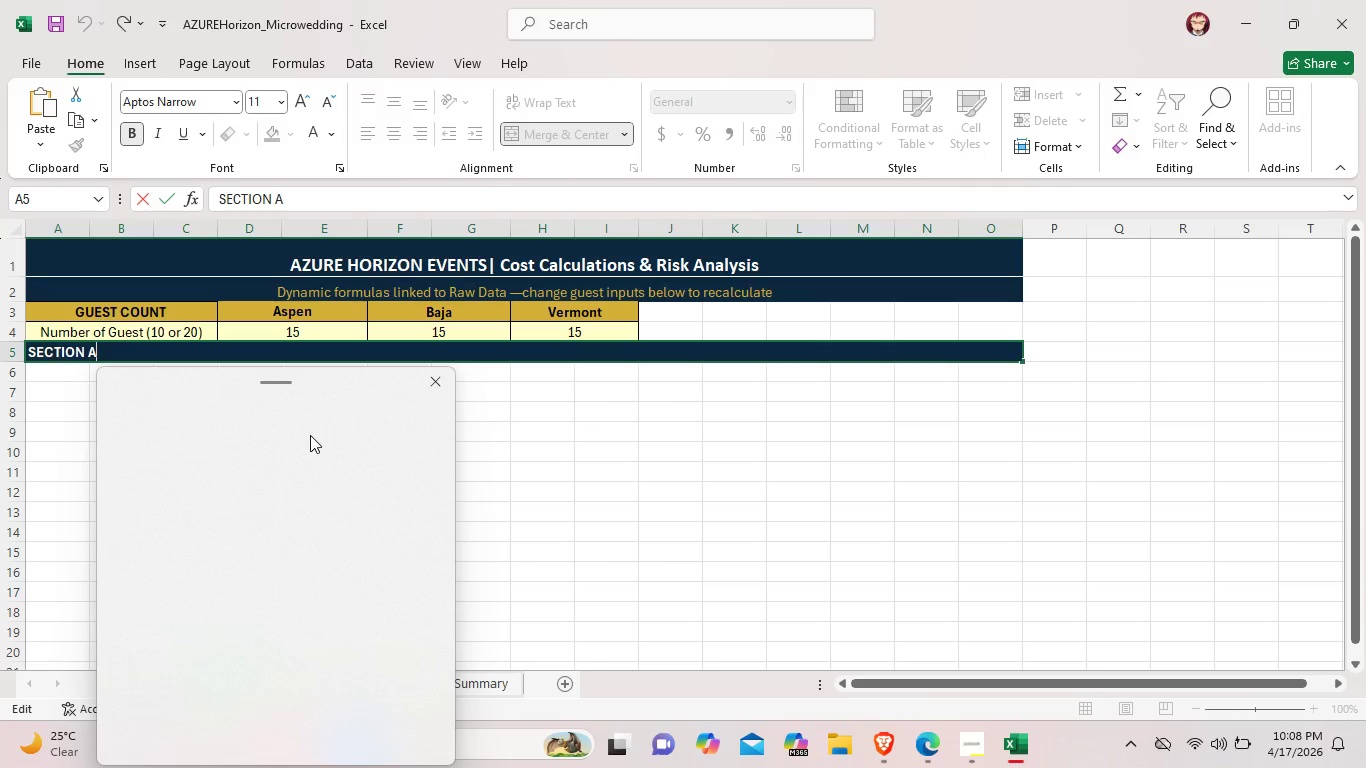 
wait(5.55)
 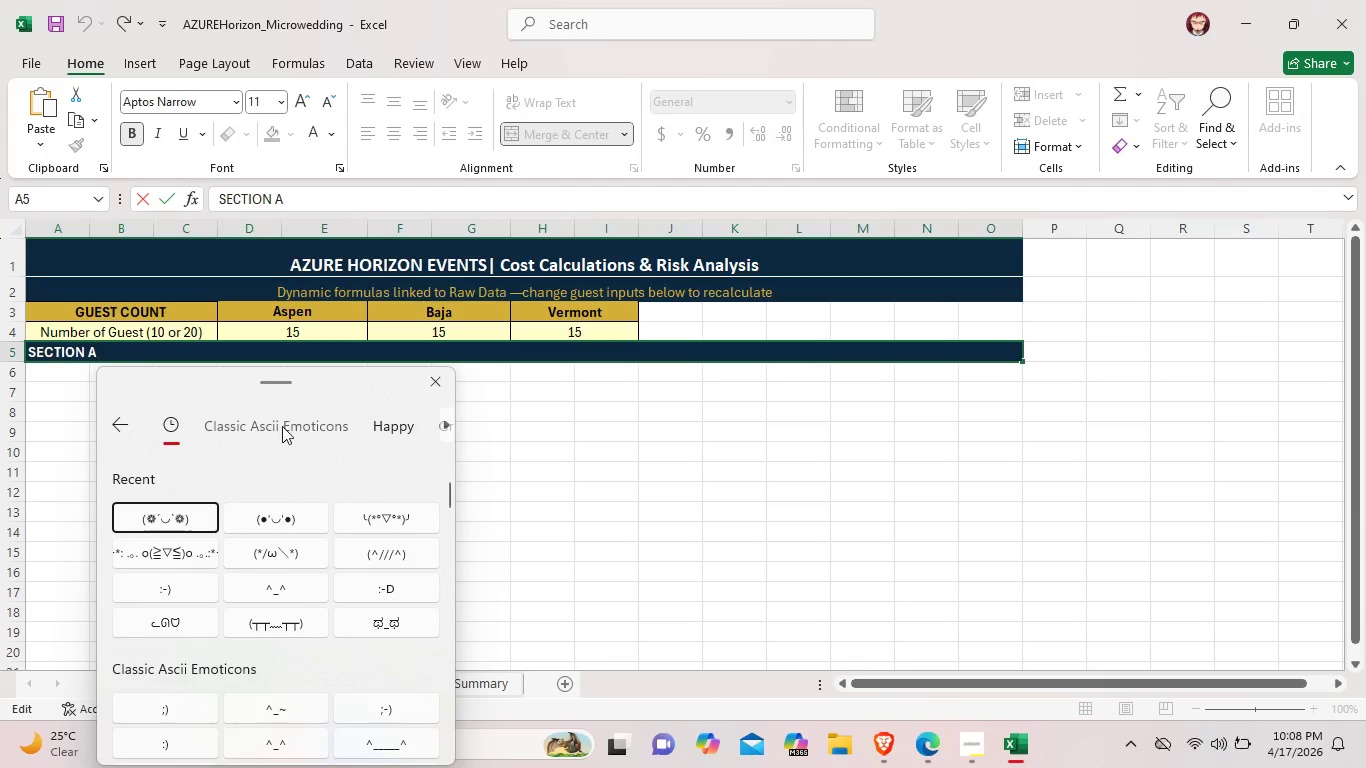 
left_click([297, 428])
 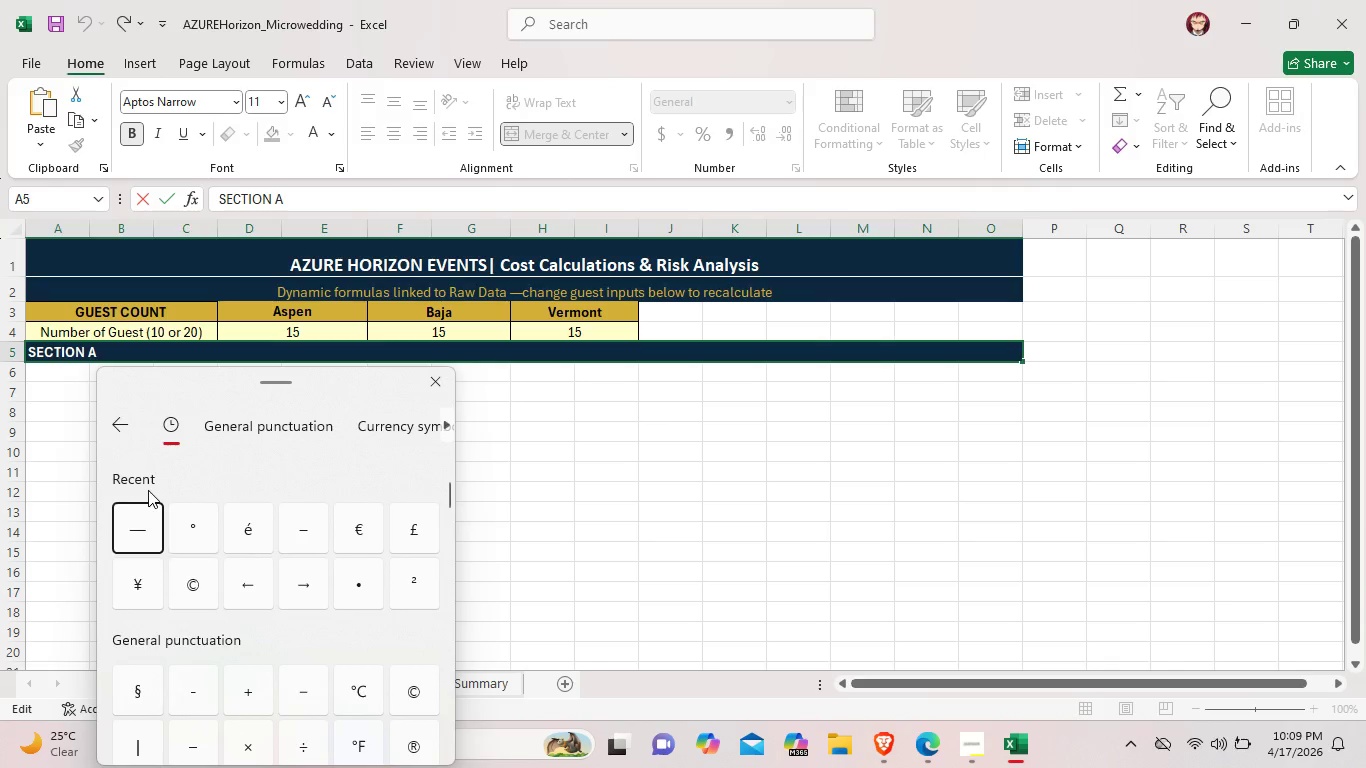 
left_click([131, 518])
 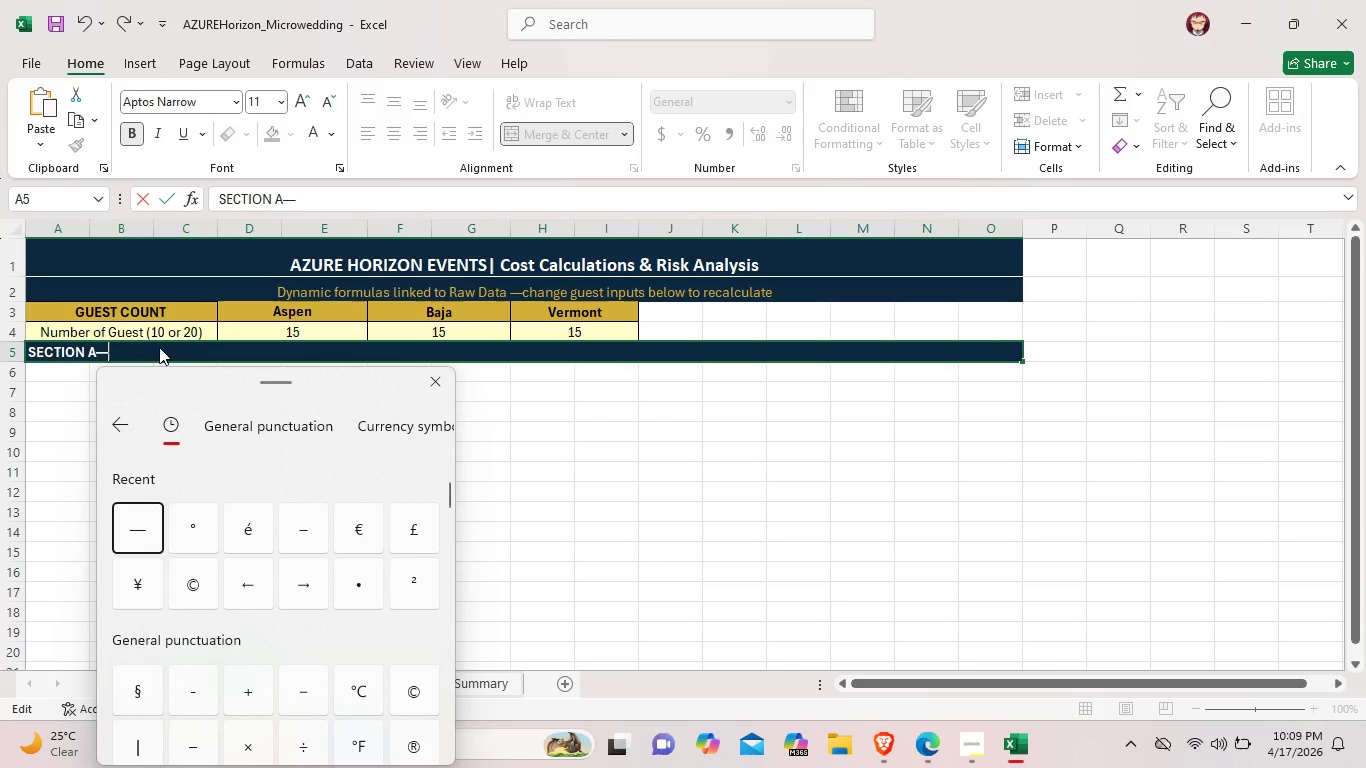 
left_click([159, 347])
 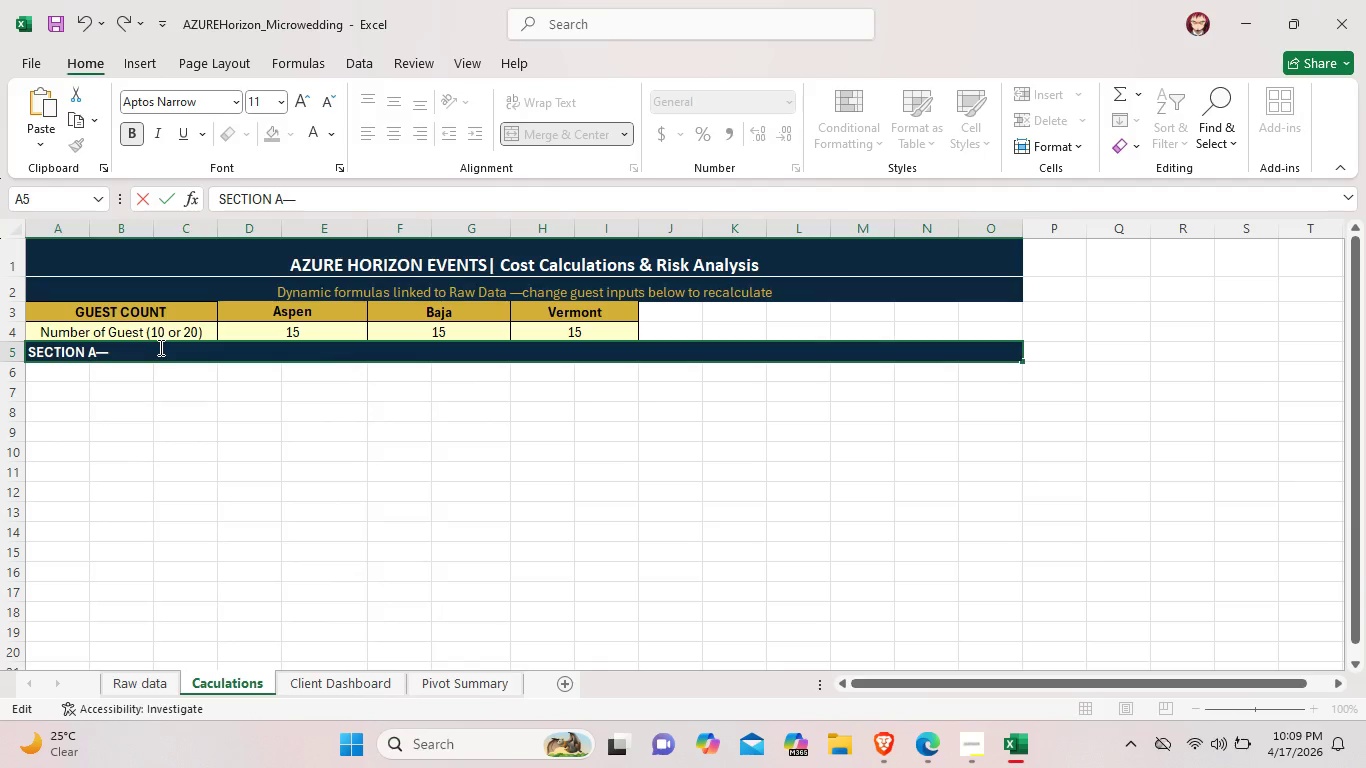 
type(vra)
key(Backspace)
key(Backspace)
key(Backspace)
type(Varian)
key(Backspace)
type(ble Costs ( )
 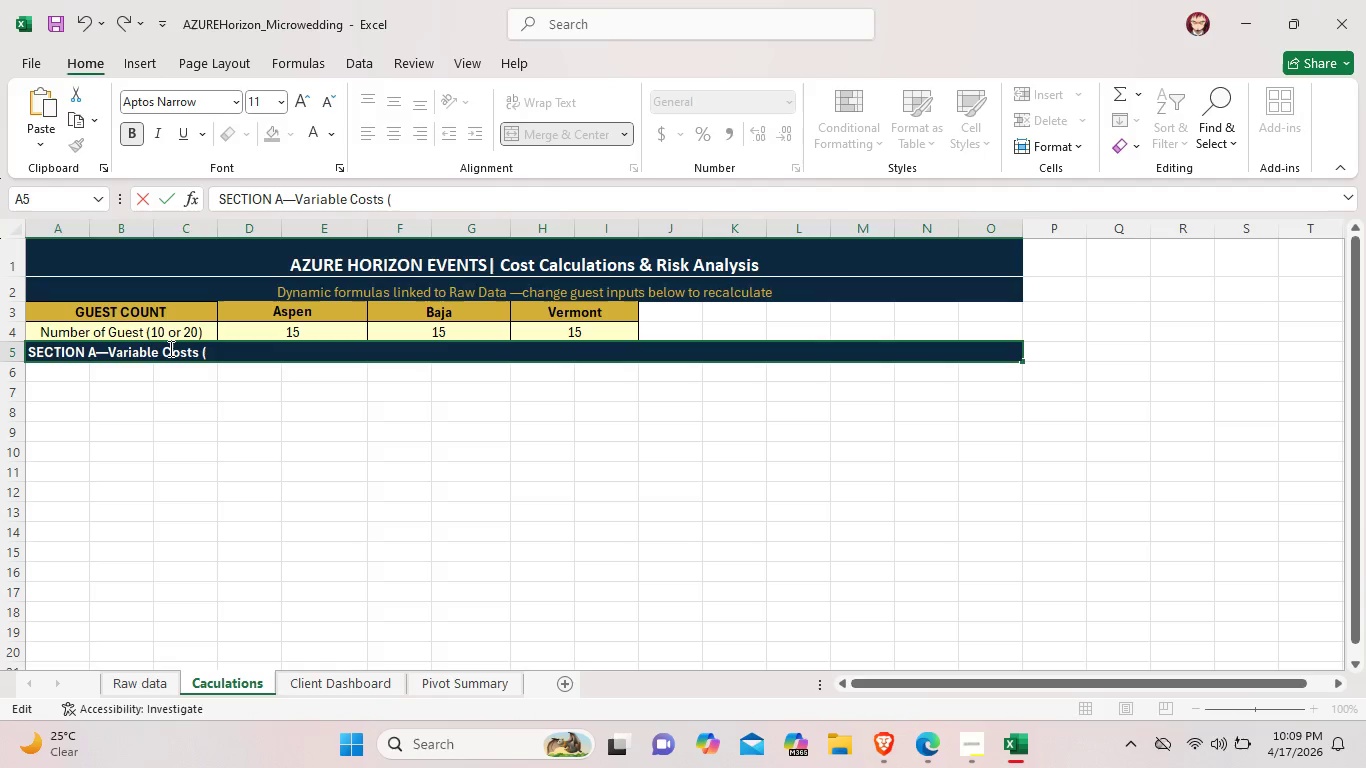 
type(Per Guest x Guest Count))
 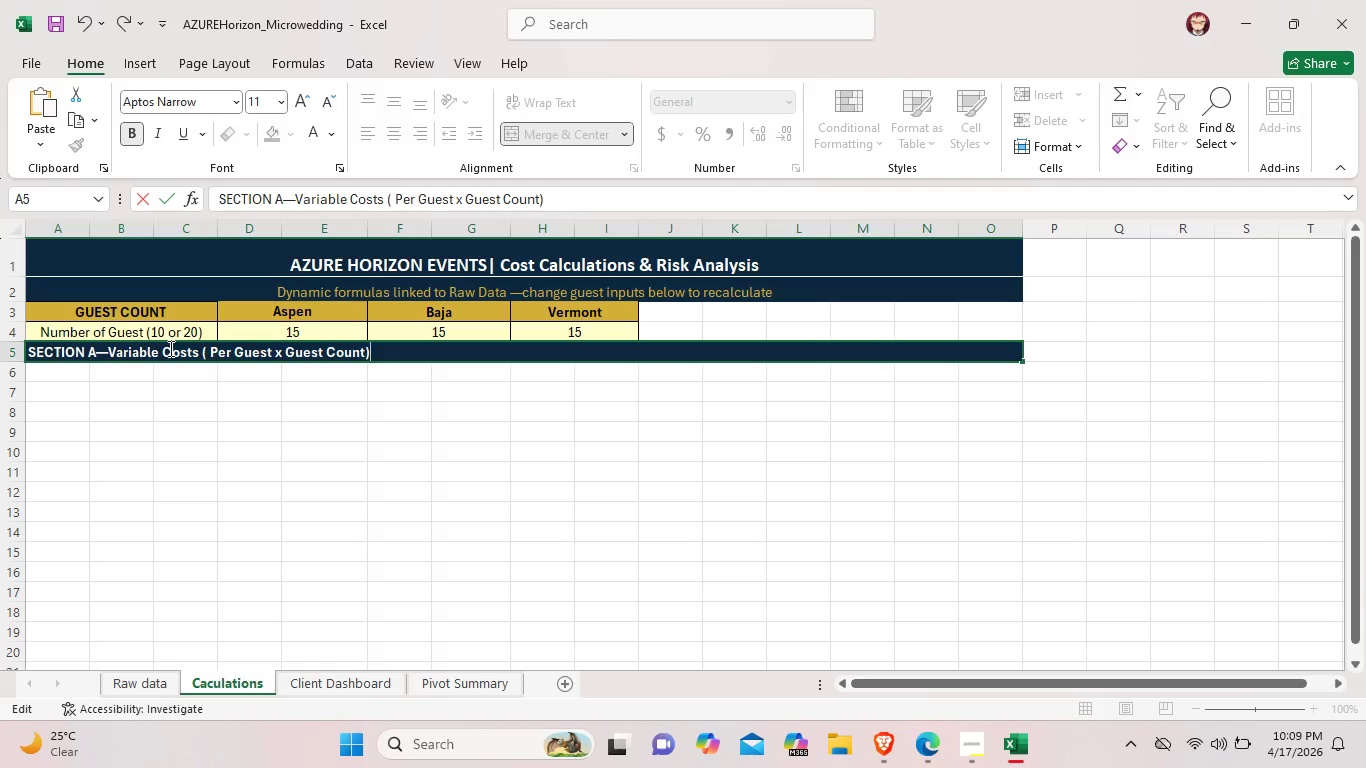 
left_click_drag(start_coordinate=[33, 375], to_coordinate=[877, 355])
 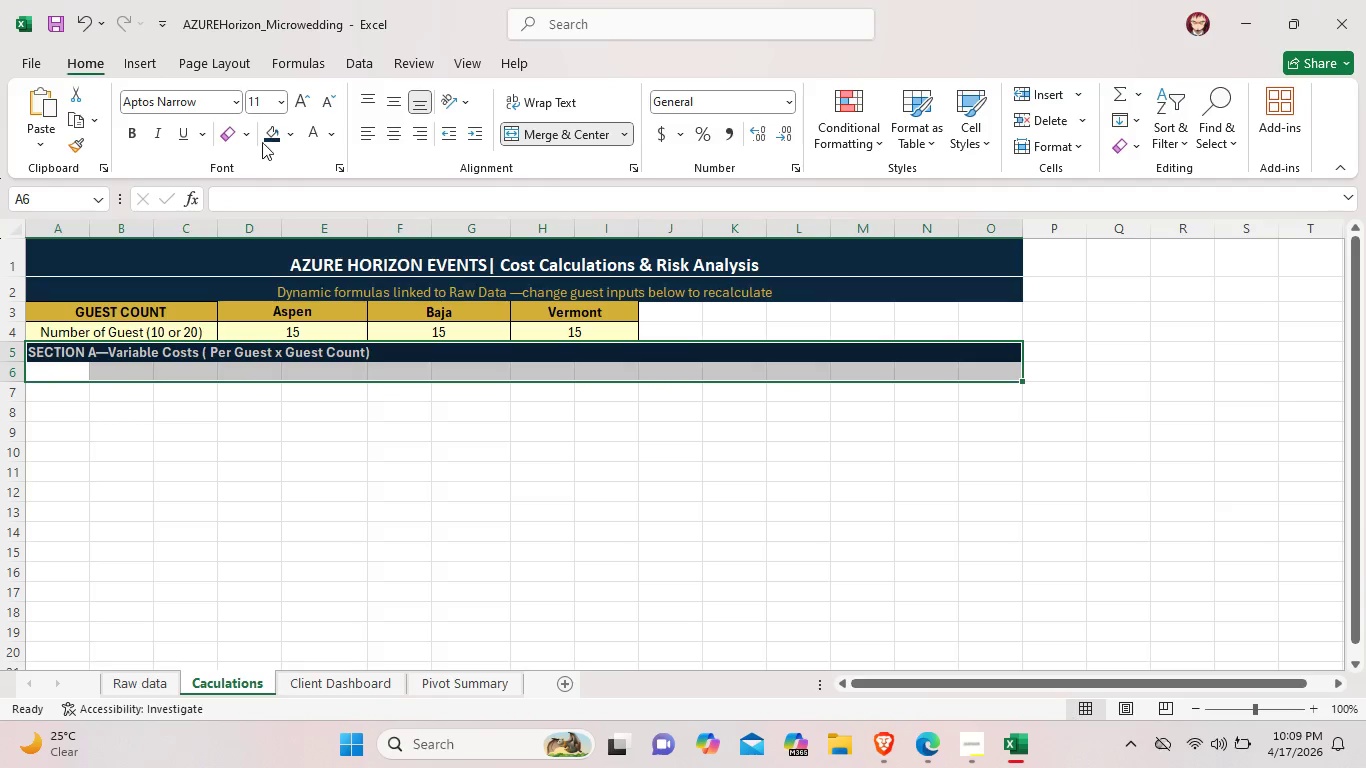 
left_click([267, 134])
 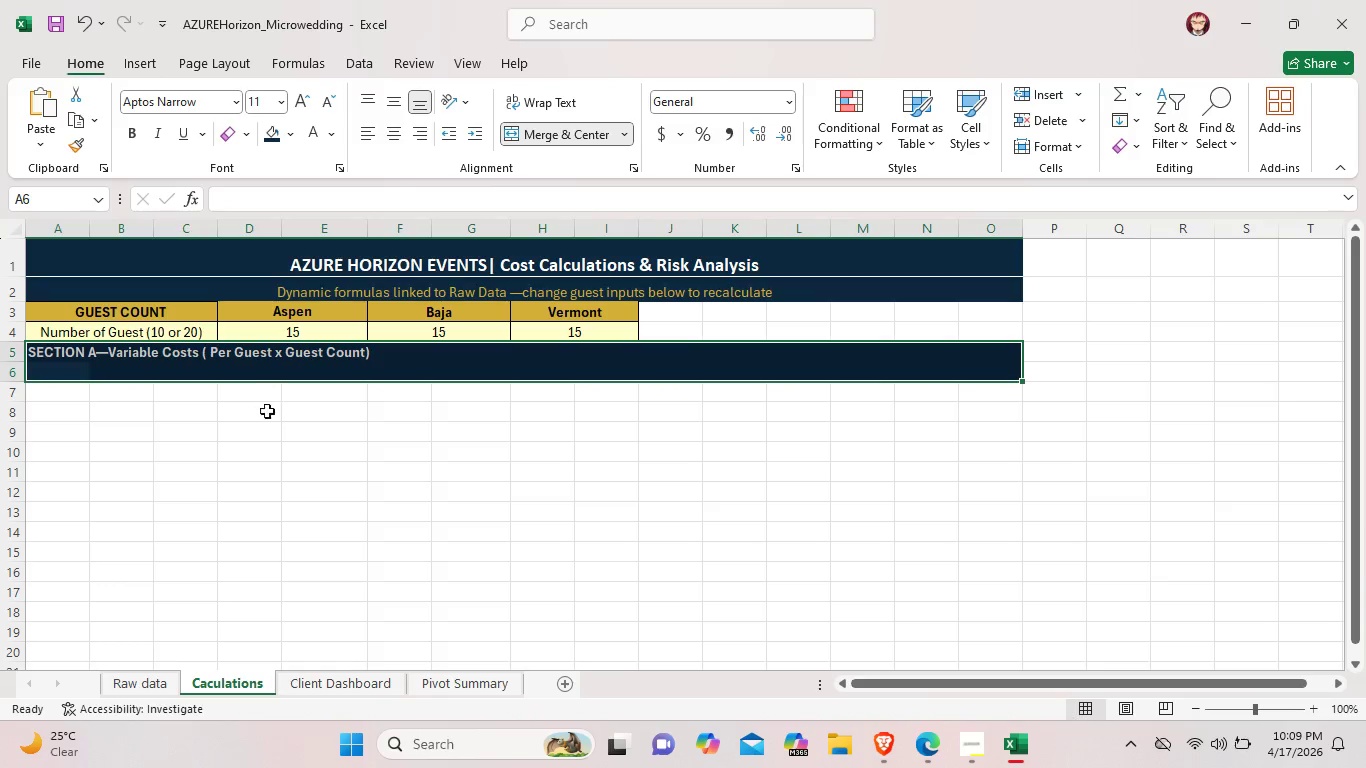 
left_click([266, 421])
 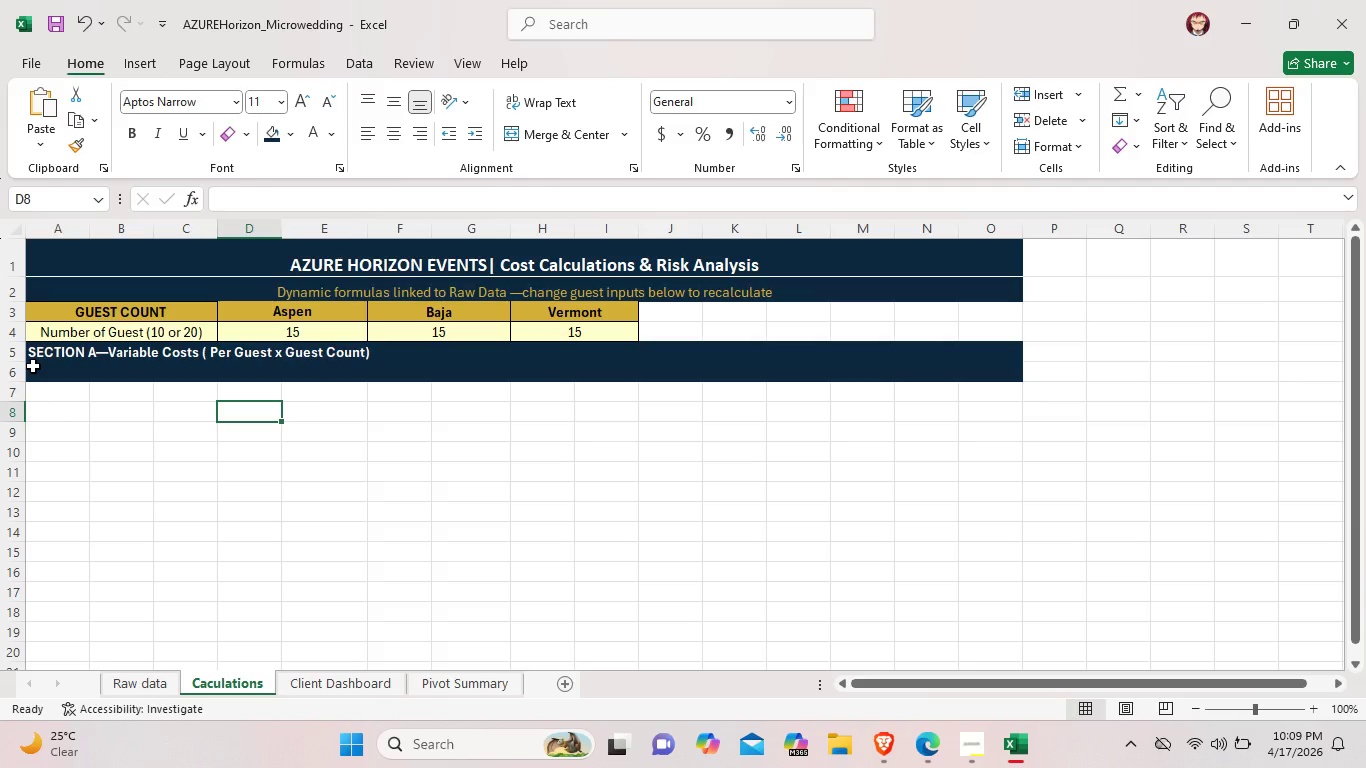 
wait(7.28)
 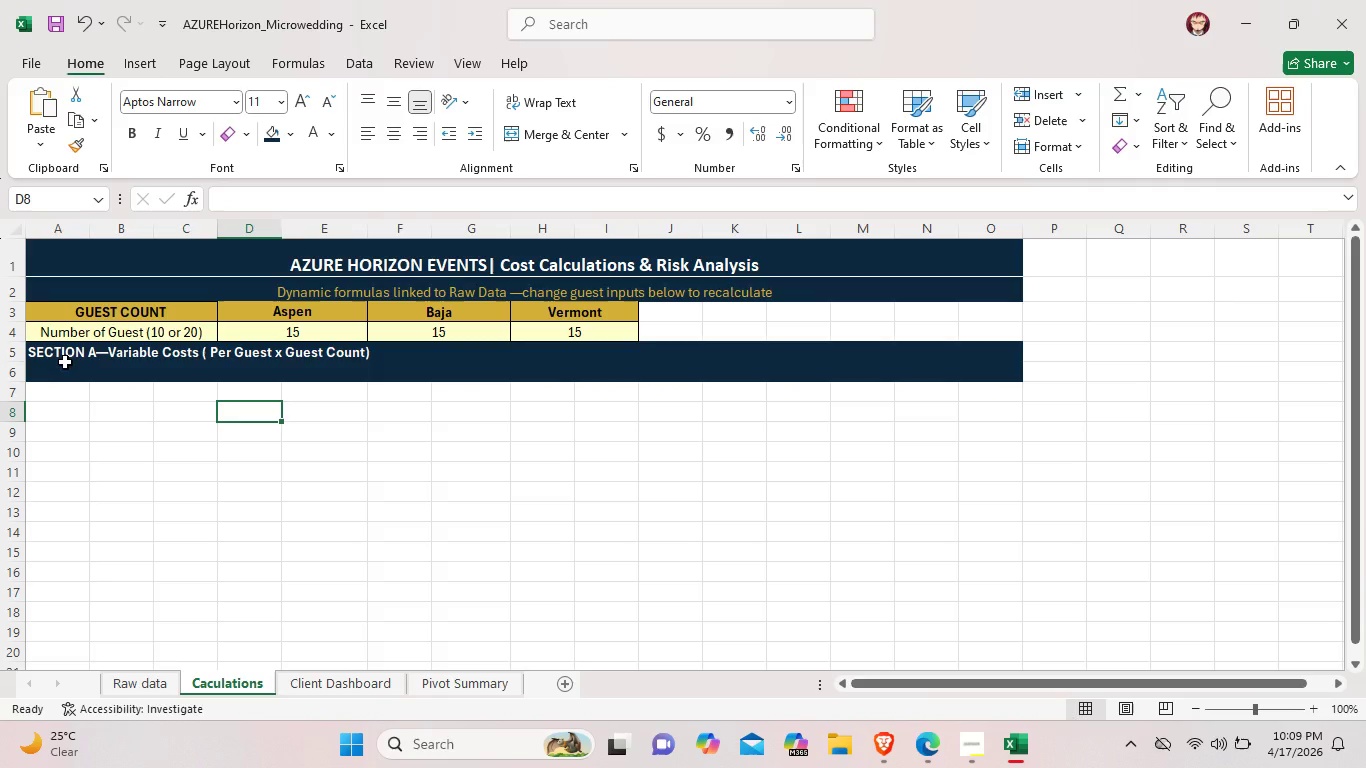 
left_click_drag(start_coordinate=[29, 365], to_coordinate=[222, 368])
 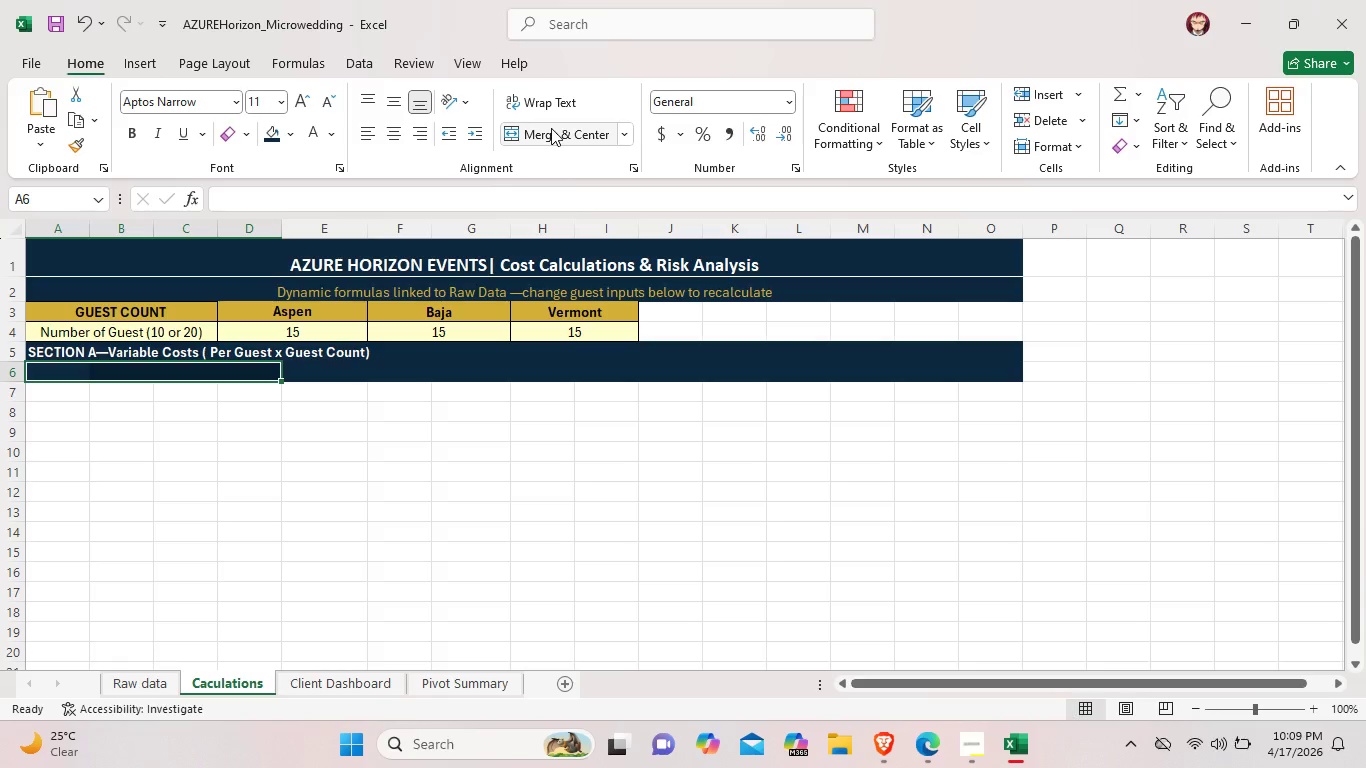 
left_click([551, 128])
 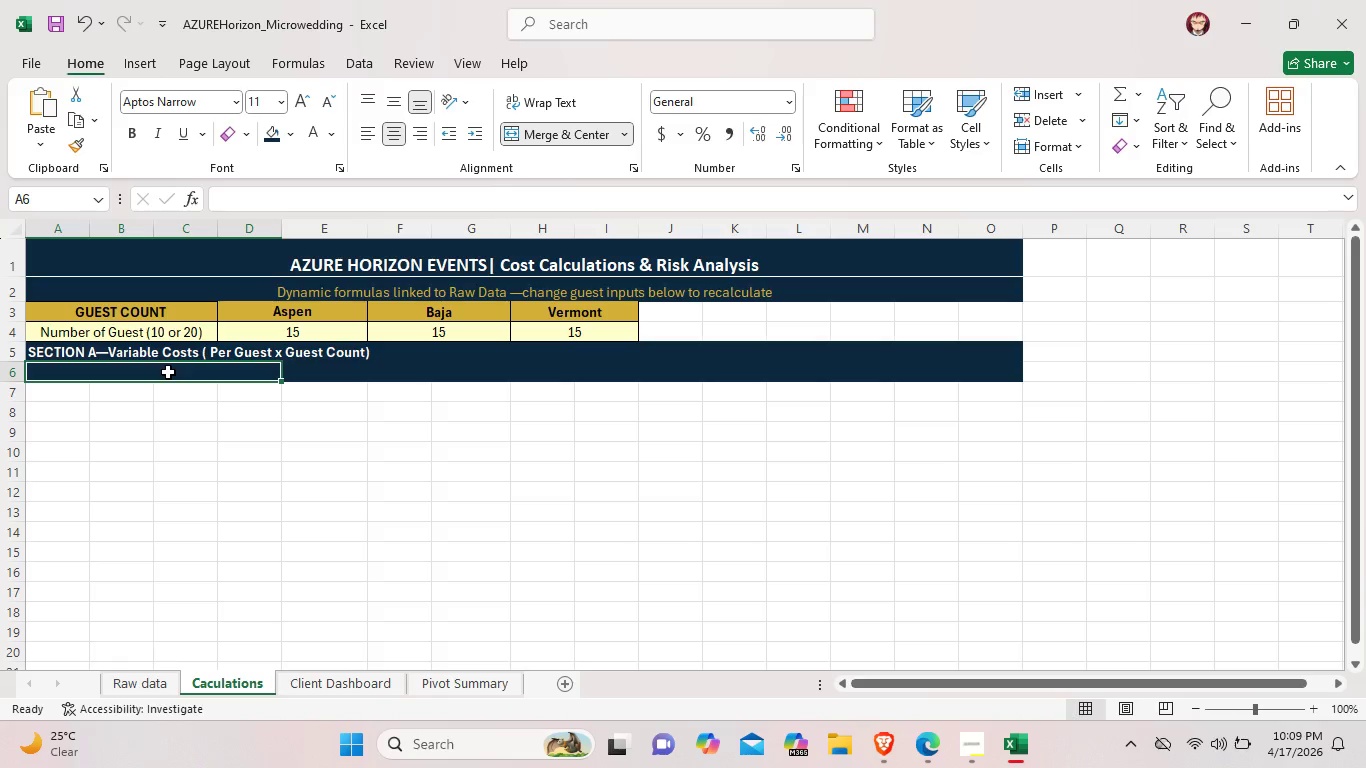 
double_click([168, 372])
 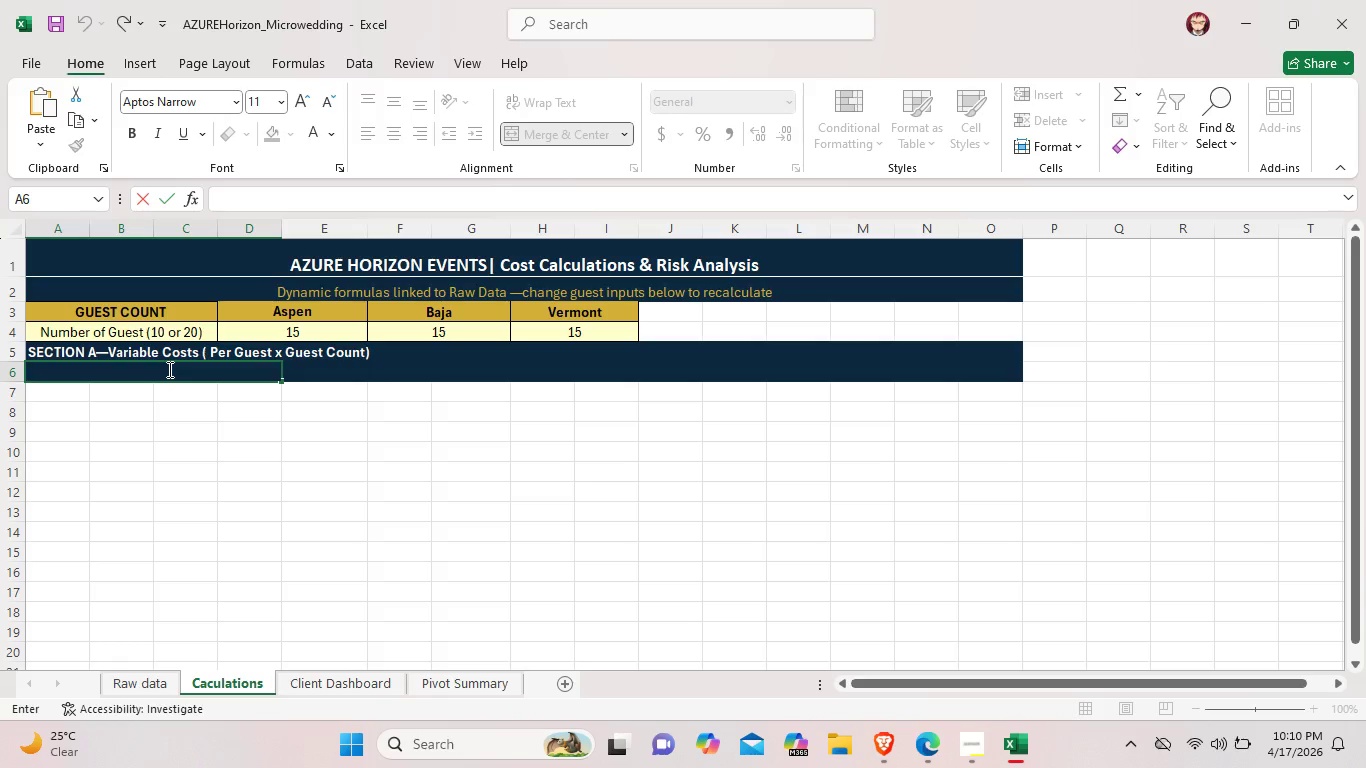 
type(Cost line)
 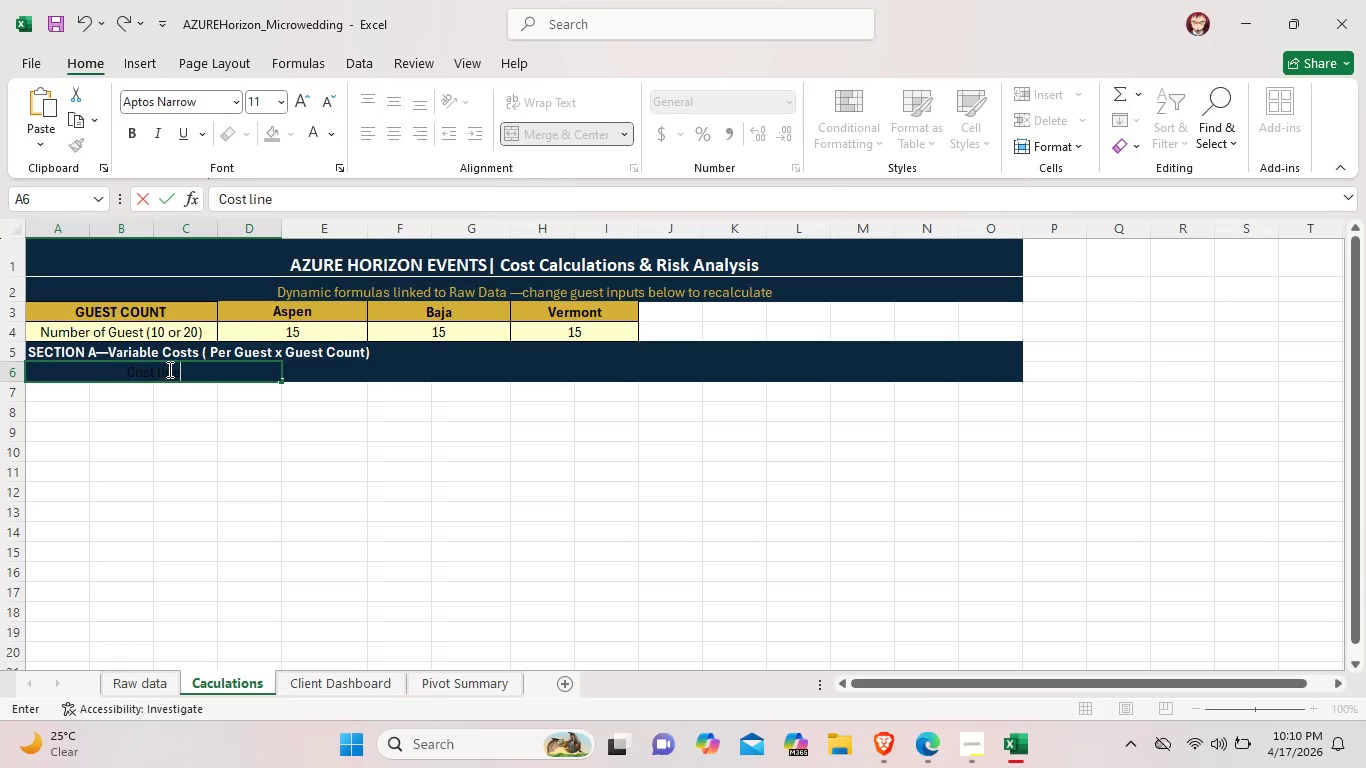 
type( Item)
 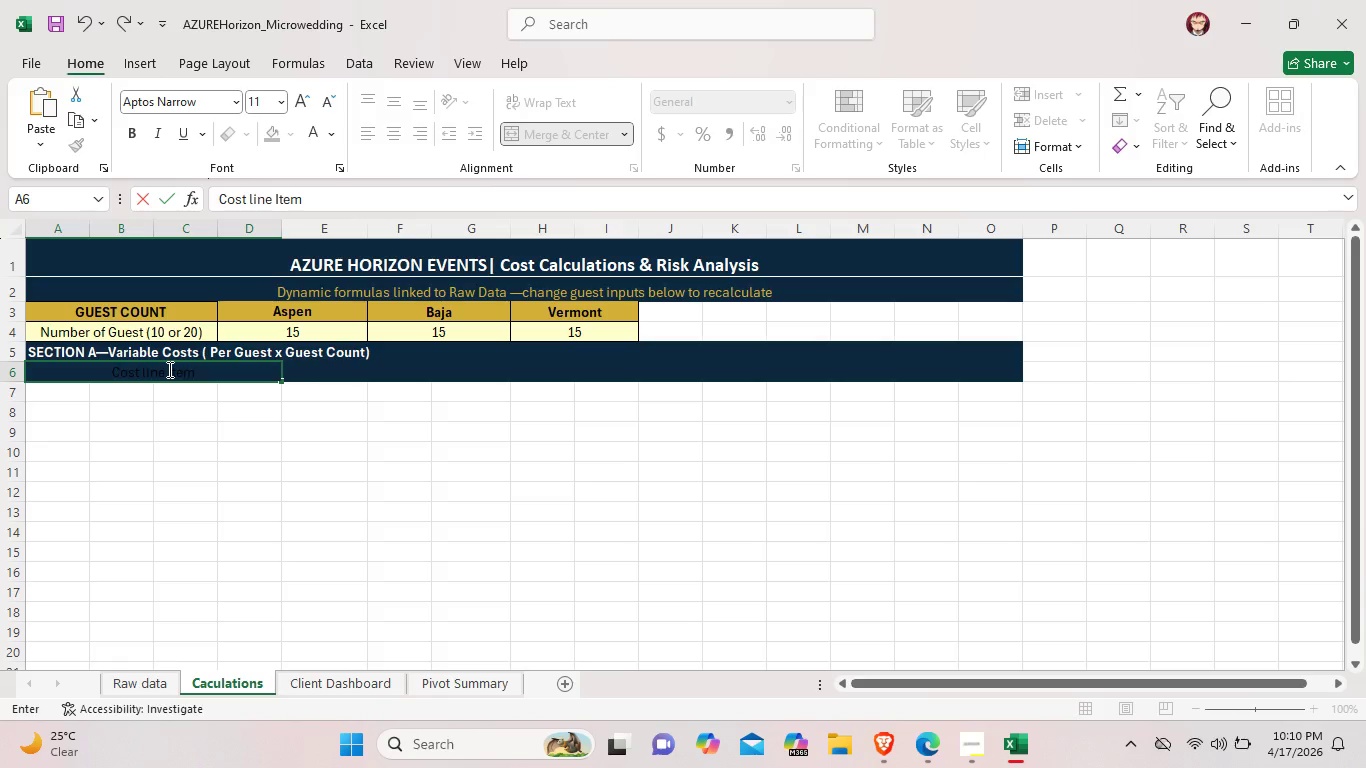 
wait(14.8)
 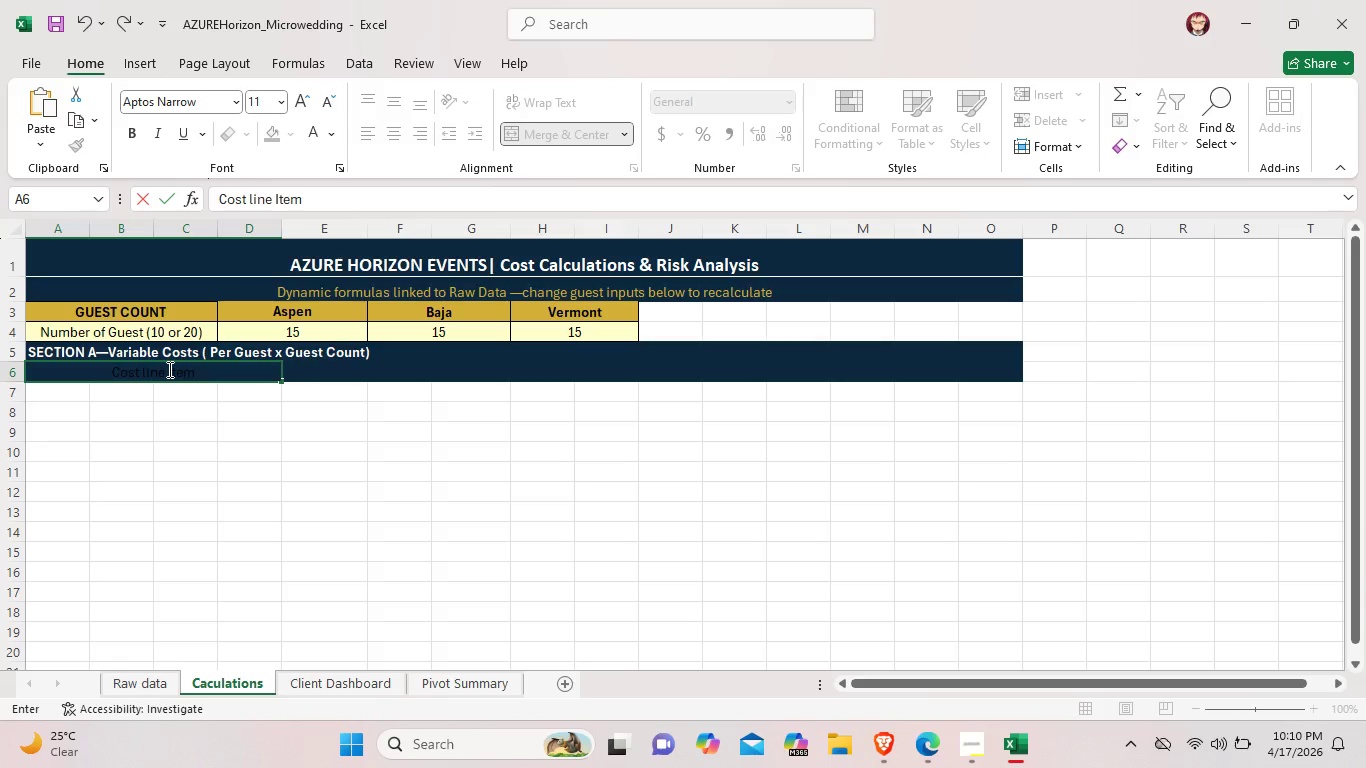 
key(Space)
 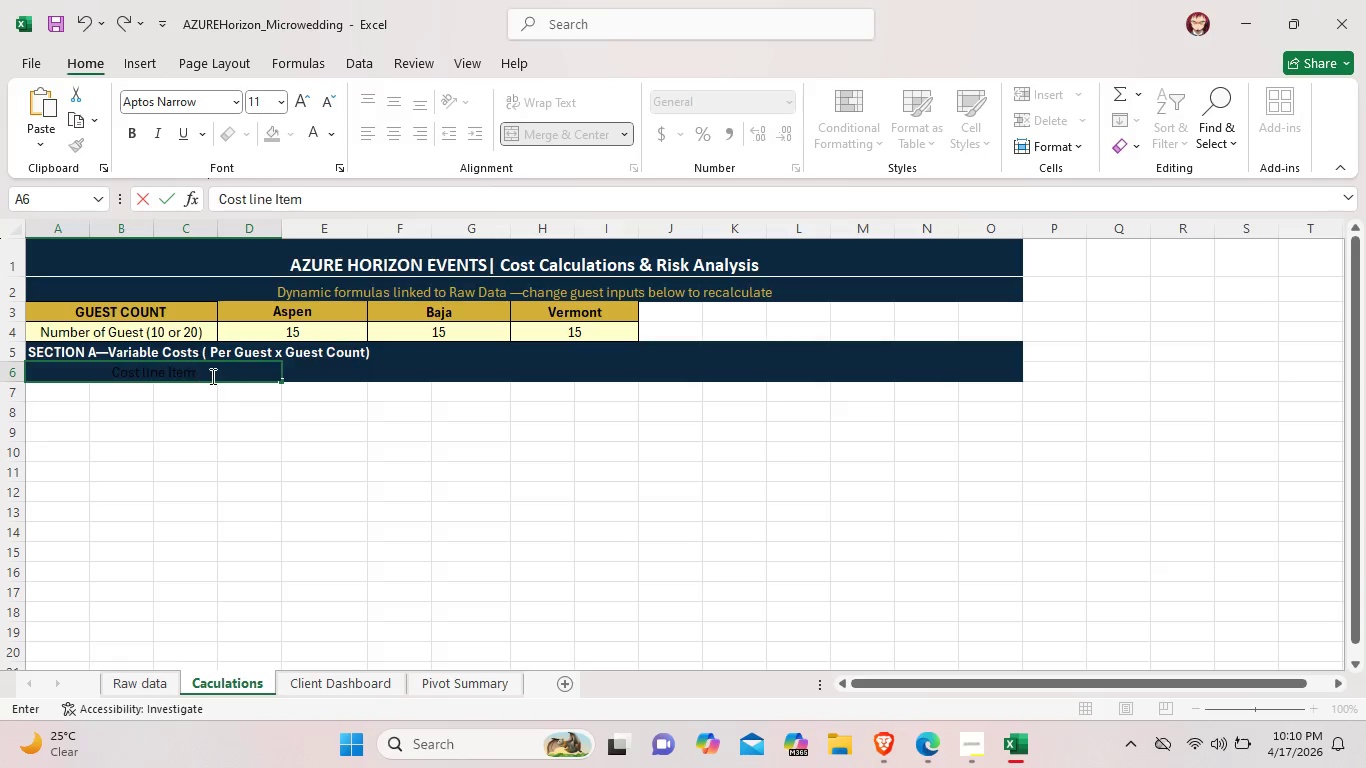 
left_click_drag(start_coordinate=[211, 376], to_coordinate=[70, 385])
 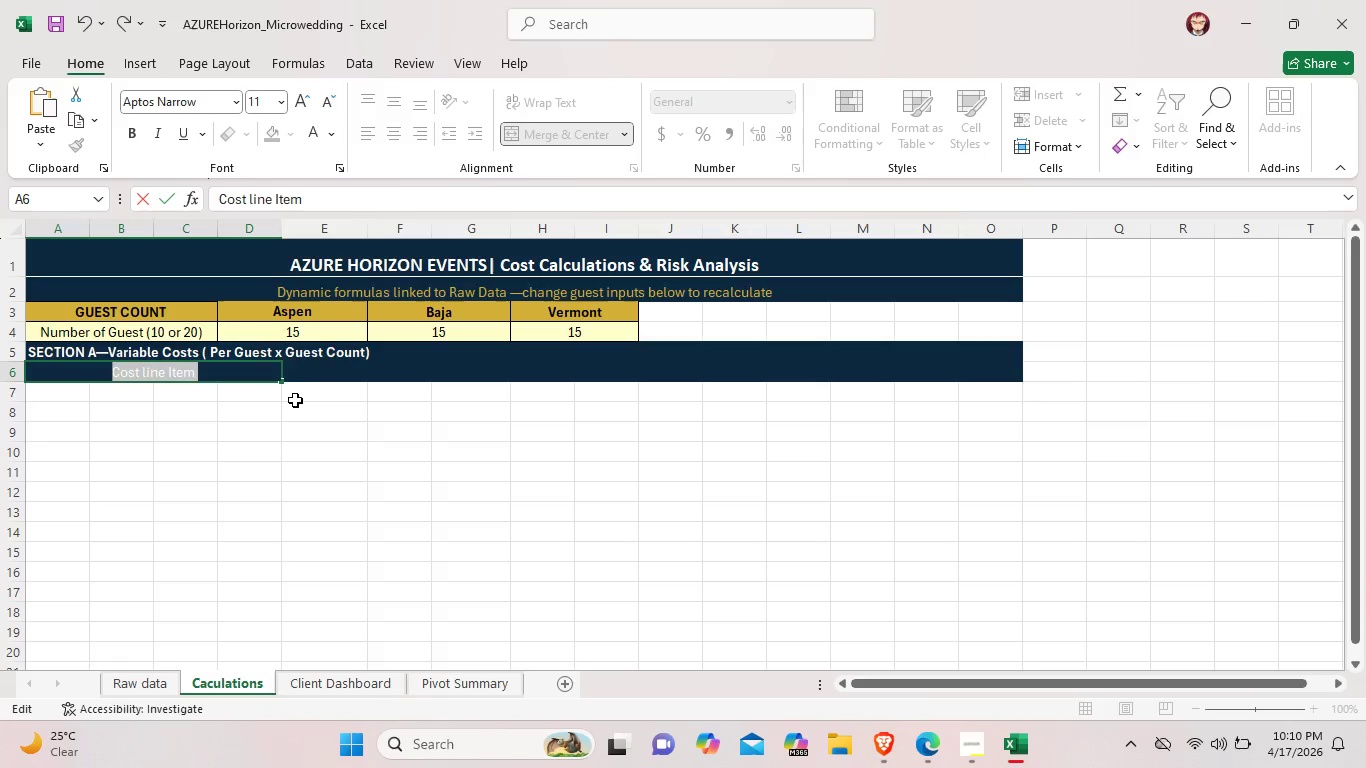 
left_click([284, 370])
 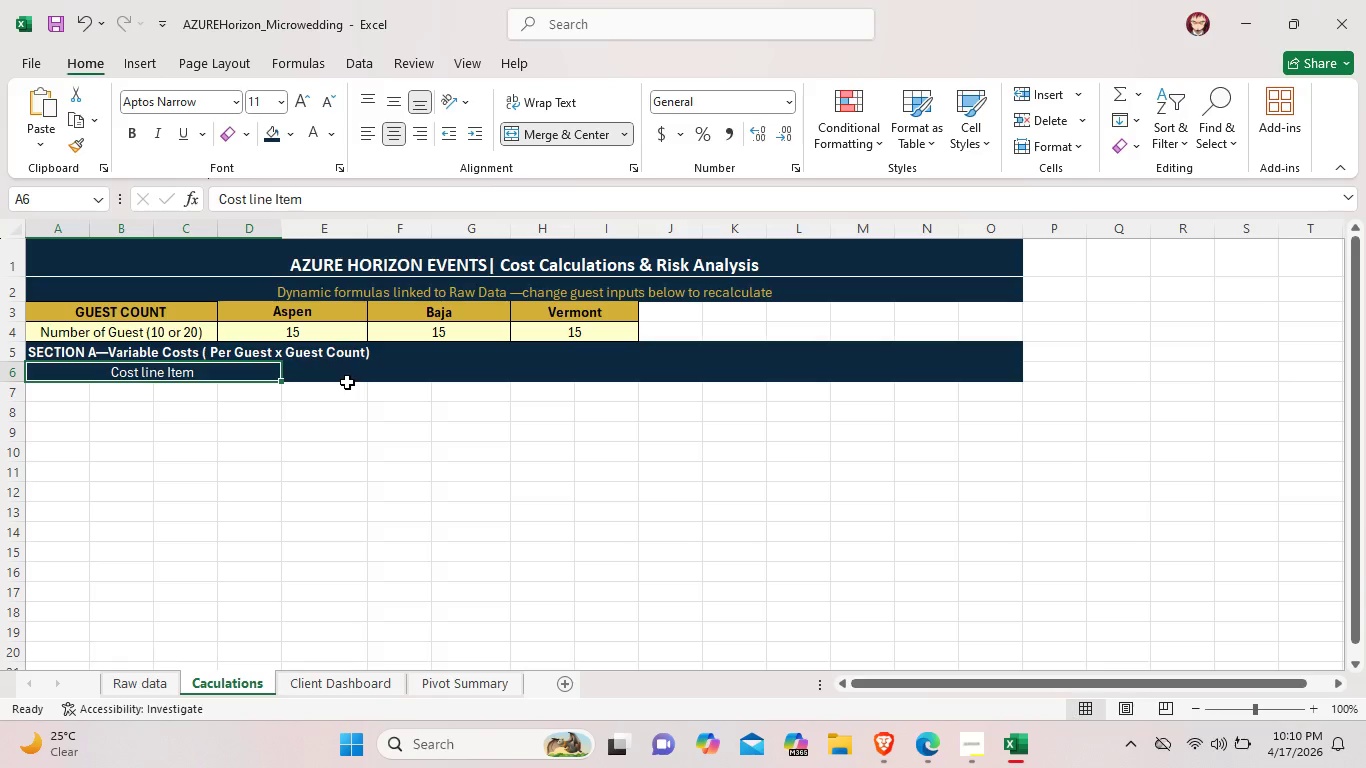 
left_click([347, 382])
 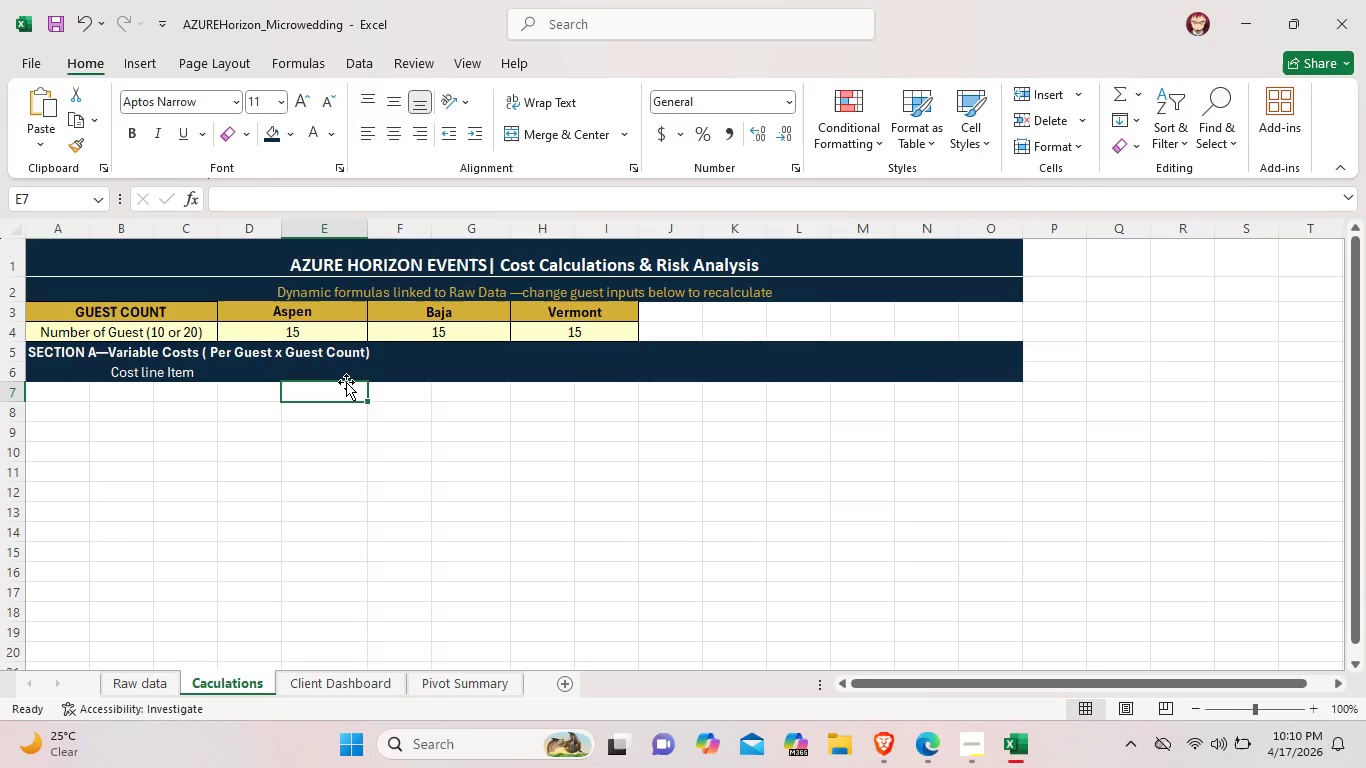 
left_click_drag(start_coordinate=[297, 383], to_coordinate=[290, 374])
 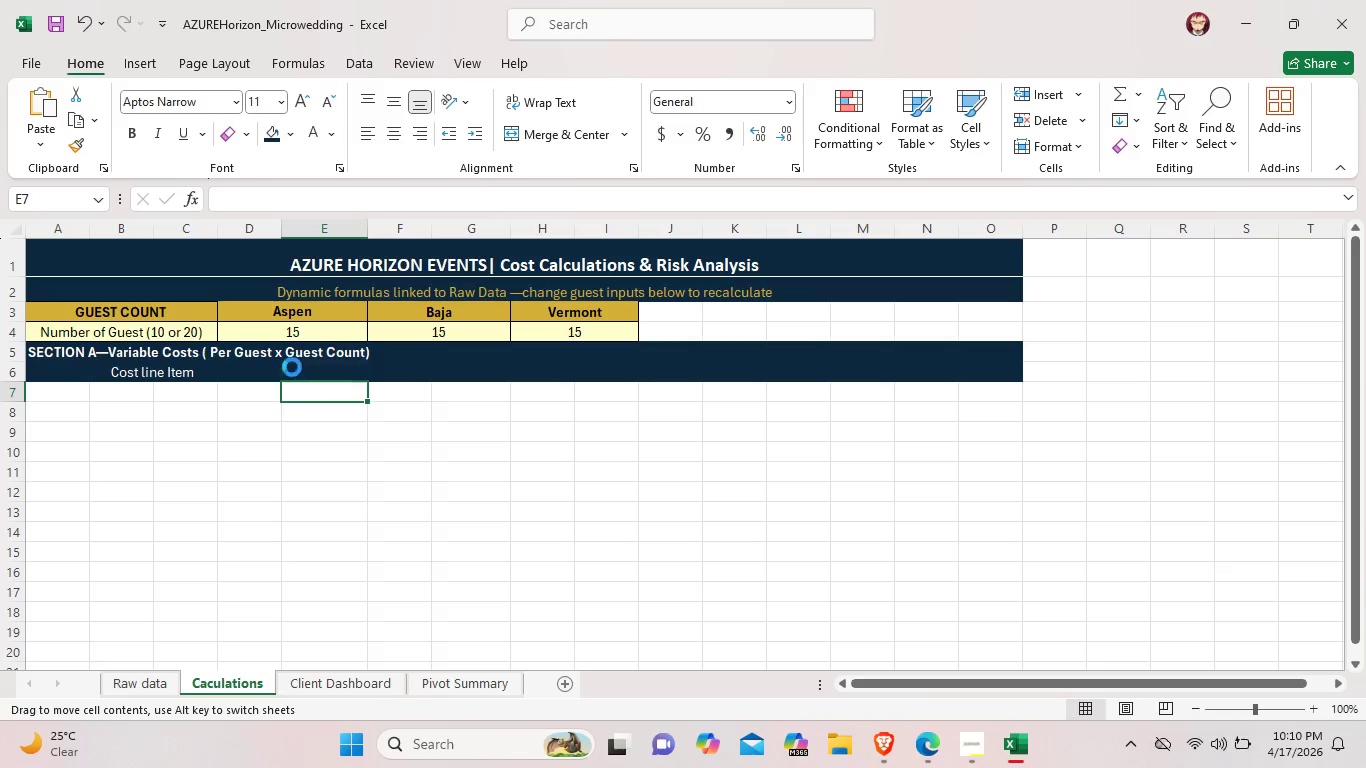 
left_click([292, 367])
 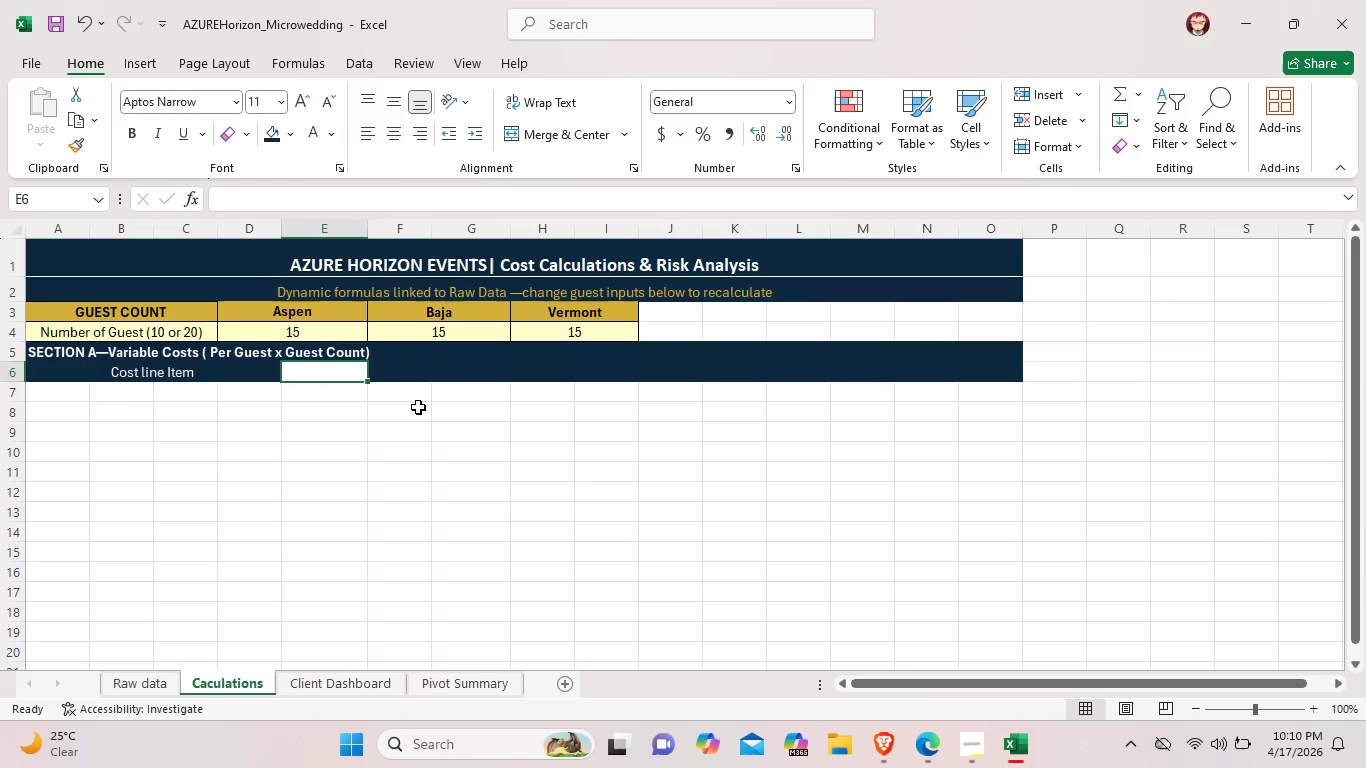 
left_click([418, 413])
 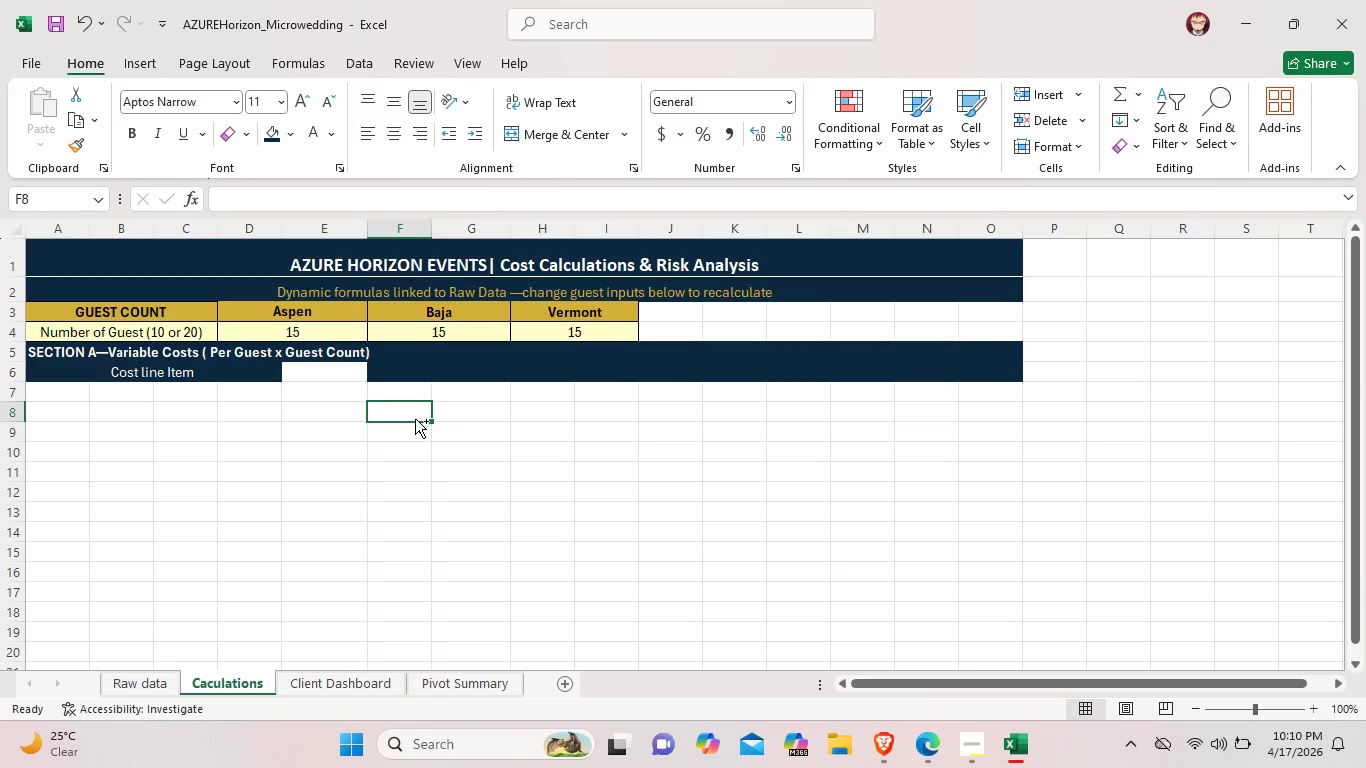 
key(Control+Z)
 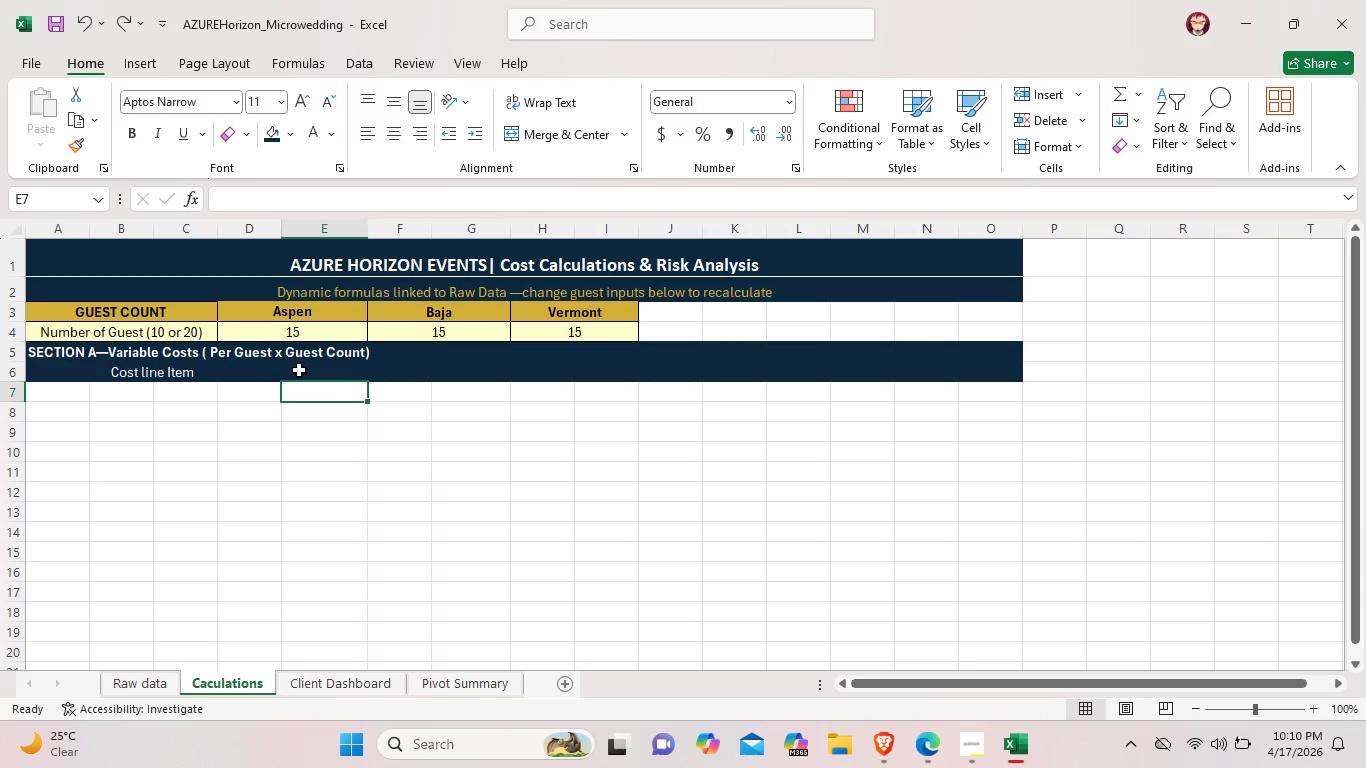 
left_click_drag(start_coordinate=[299, 370], to_coordinate=[404, 369])
 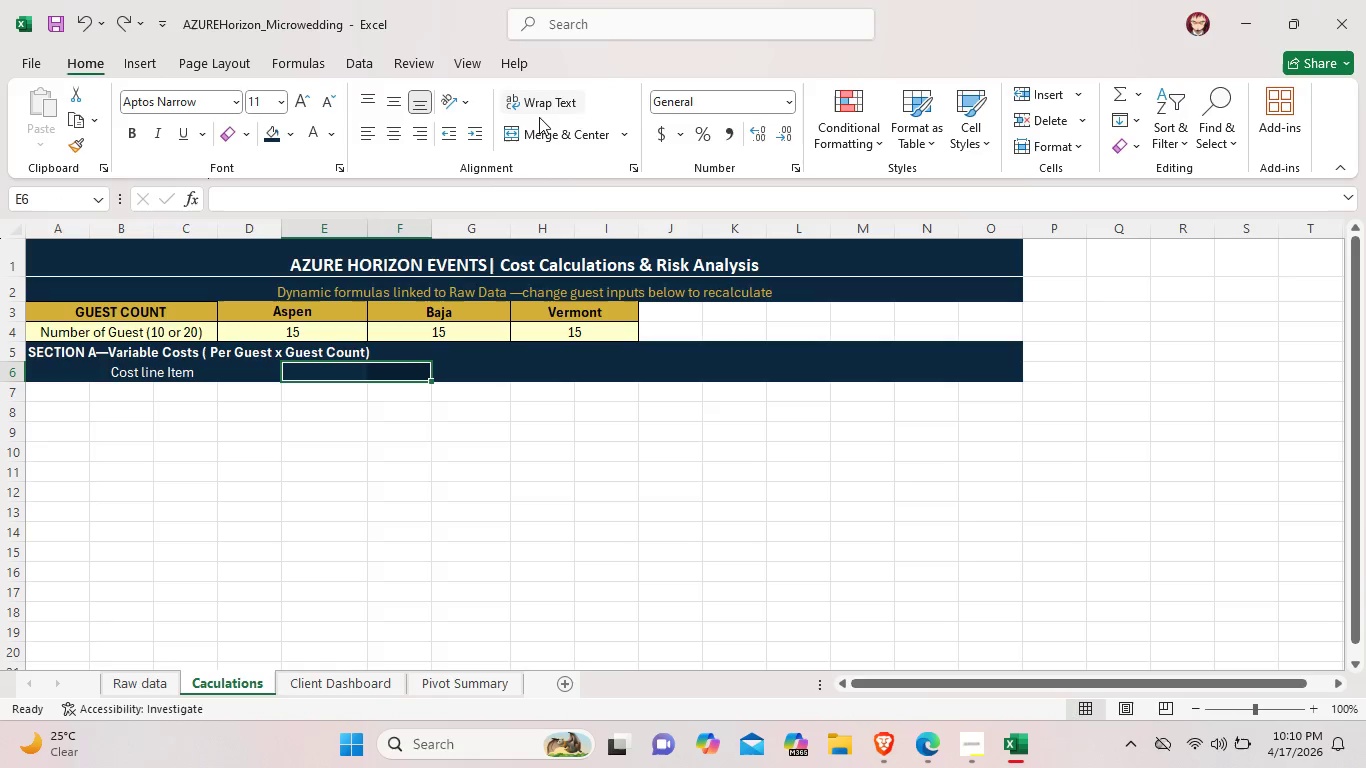 
left_click([543, 130])
 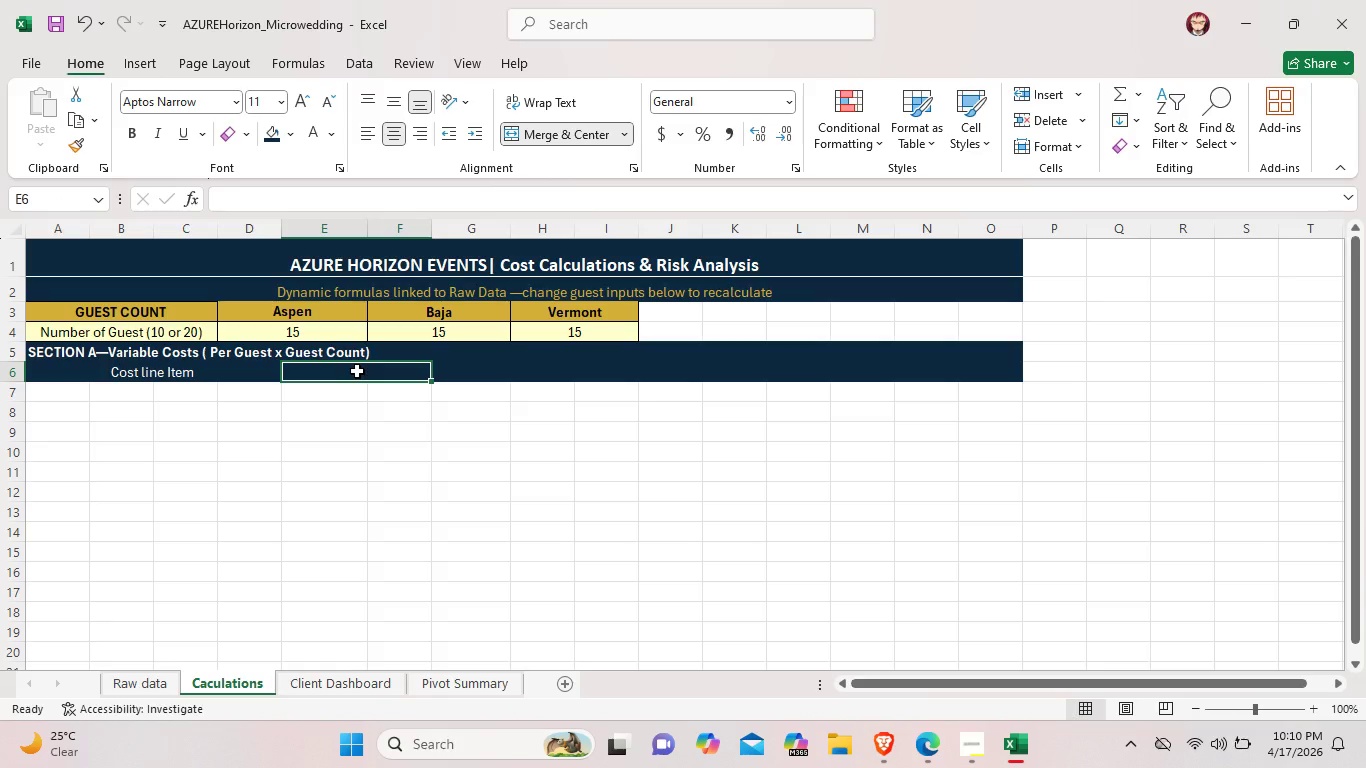 
left_click([357, 371])
 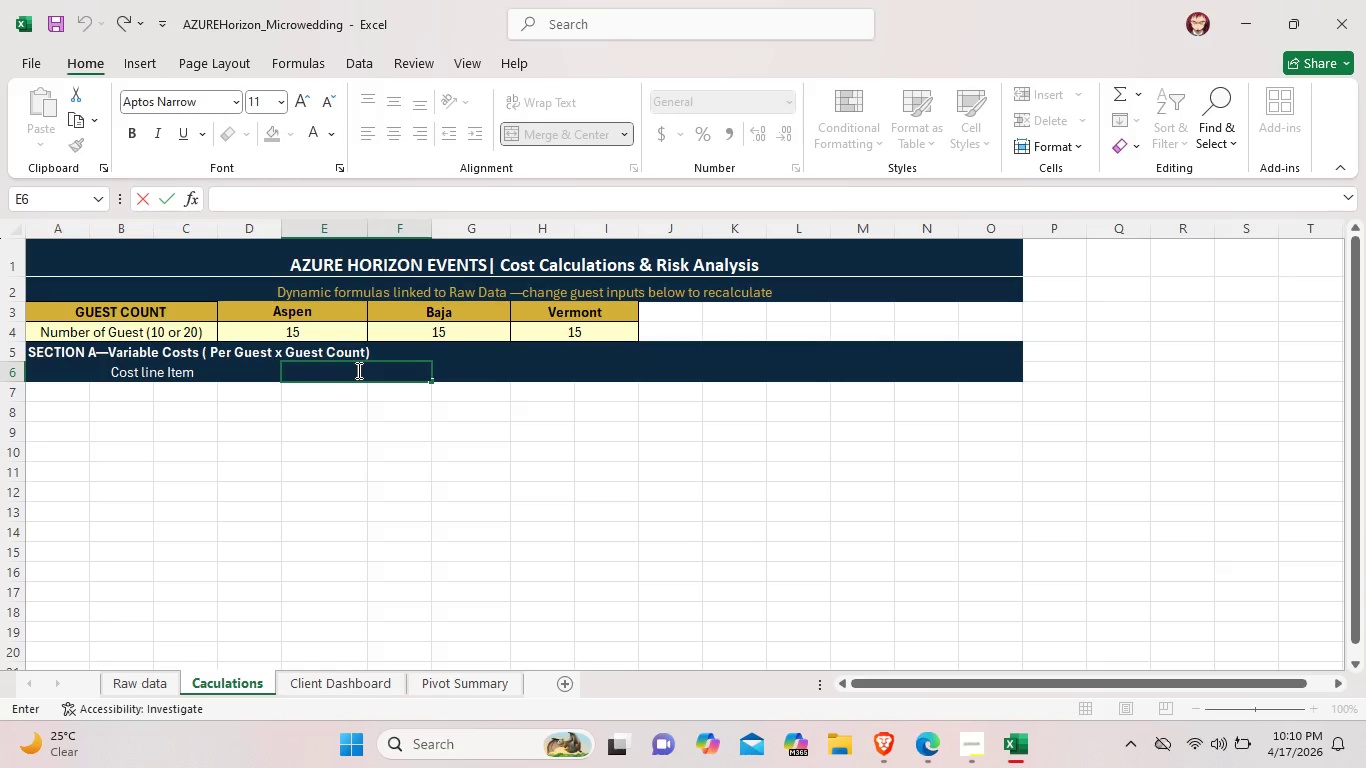 
type(Aso)
 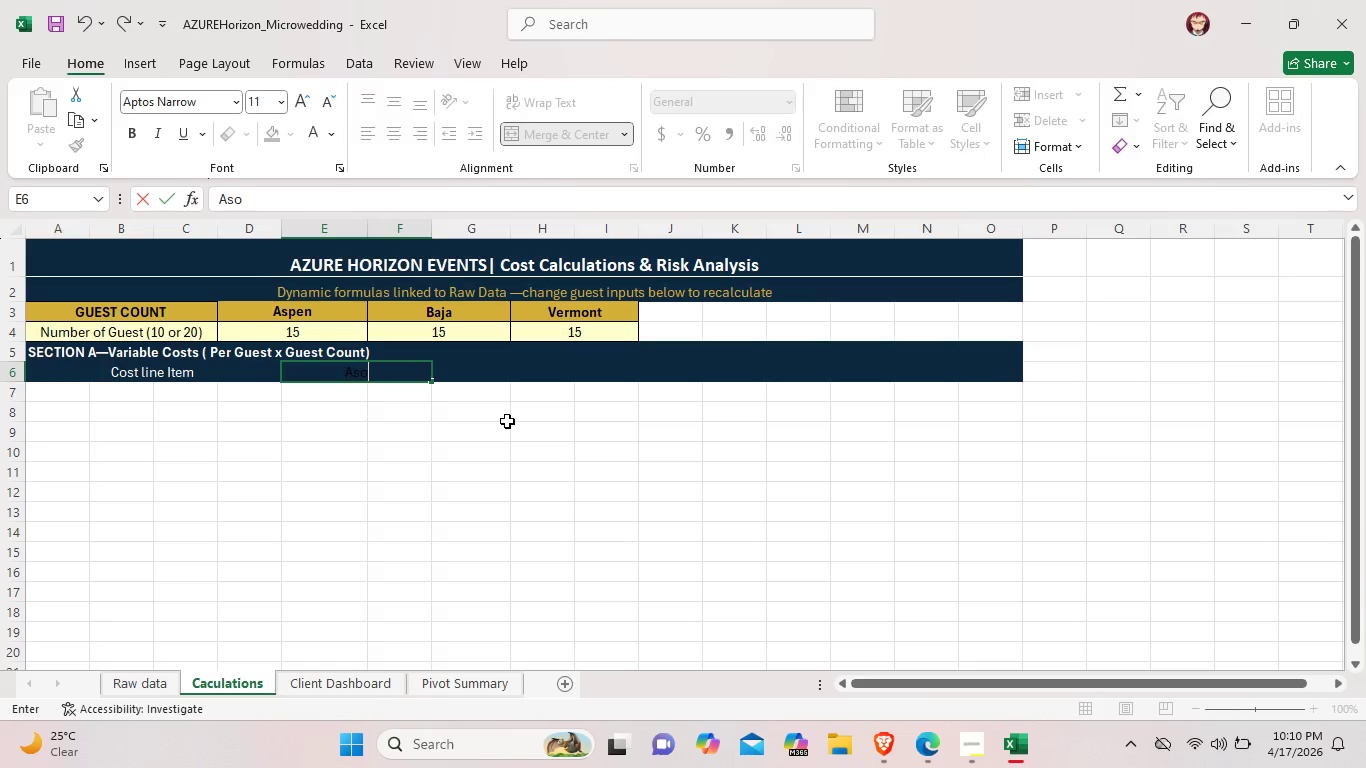 
key(Backspace)
type(pen)
 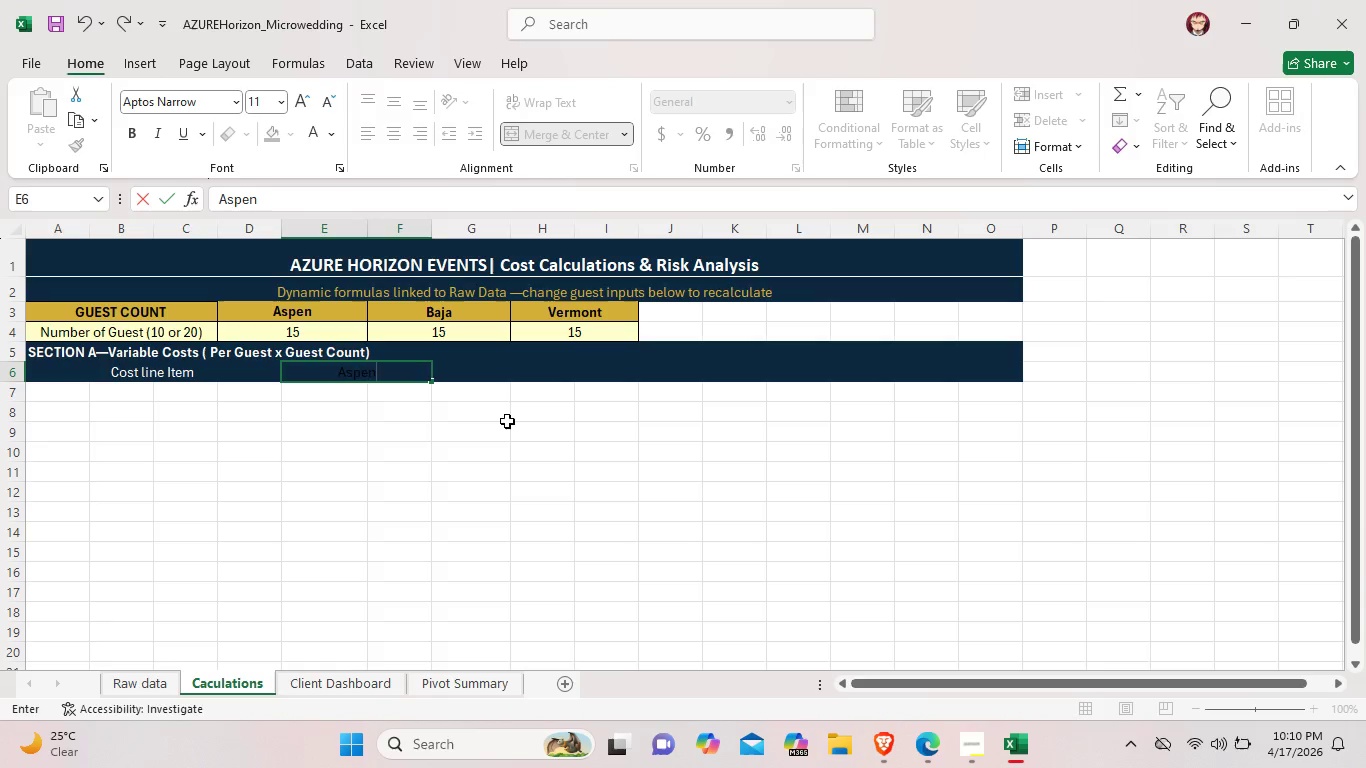 
type(?)
key(Backspace)
type(/ Vail)
 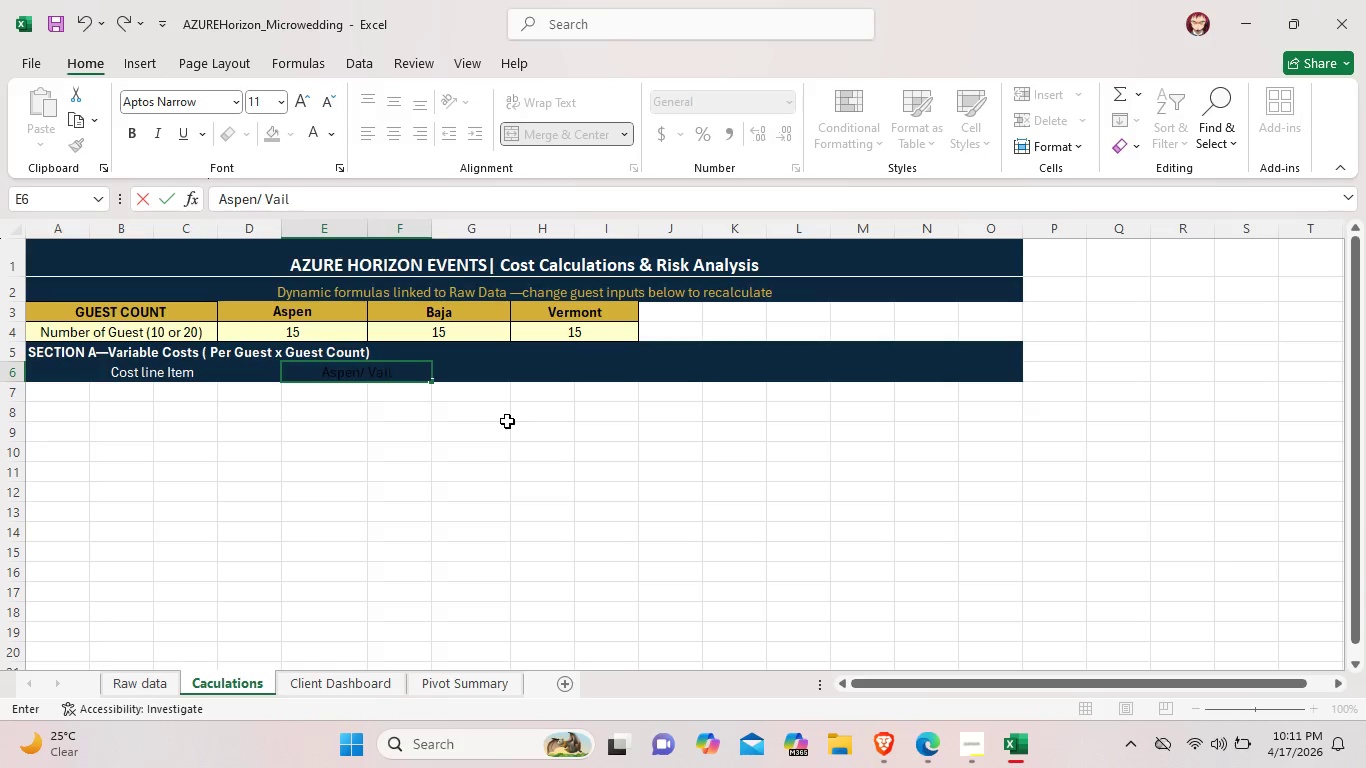 
type( ($))
 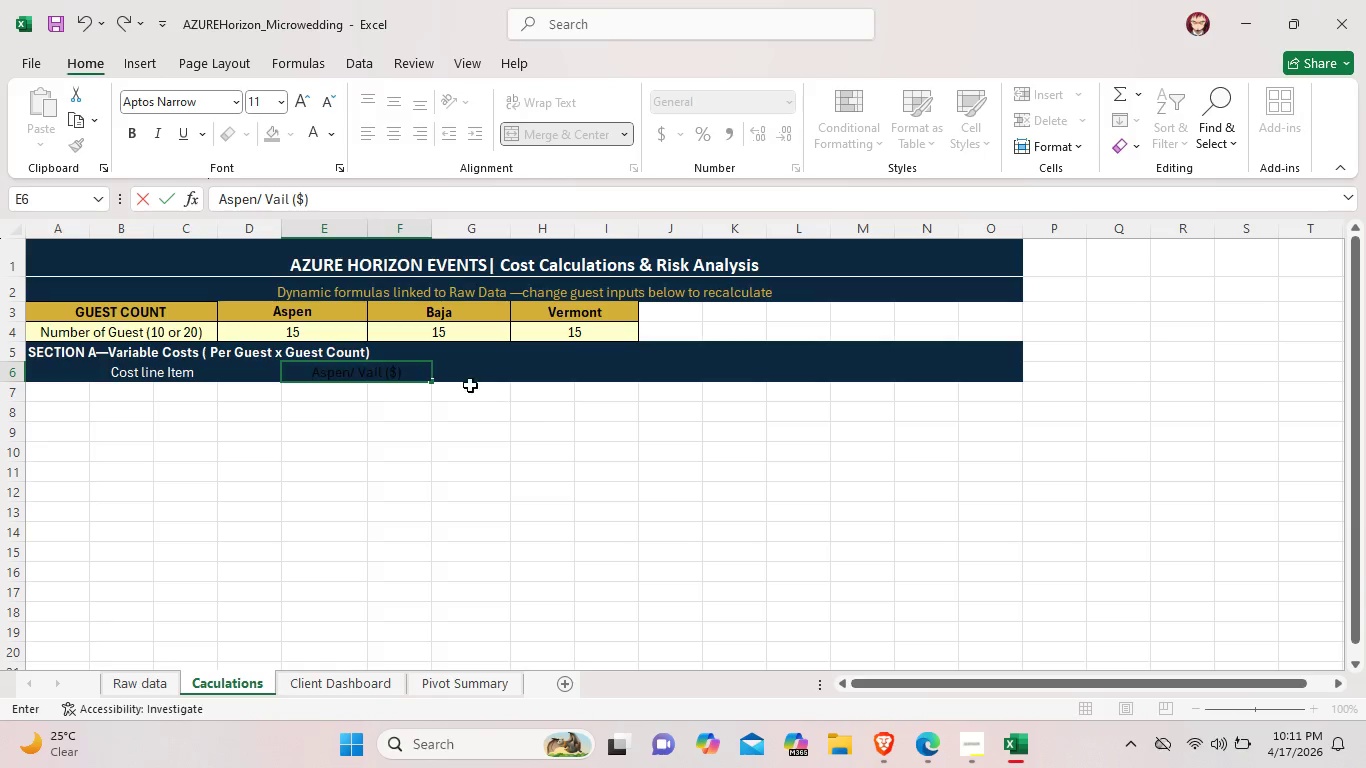 
left_click_drag(start_coordinate=[406, 371], to_coordinate=[310, 364])
 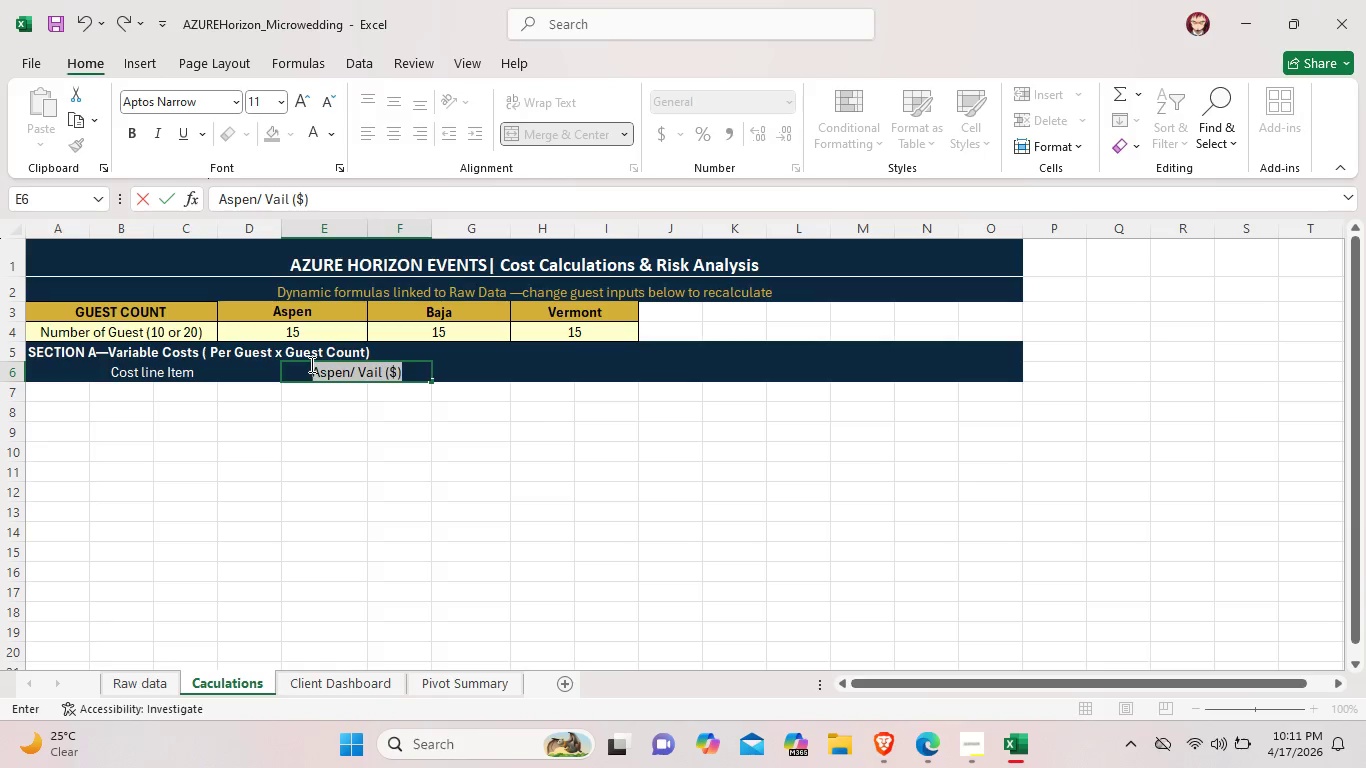 
key(Control+B)
 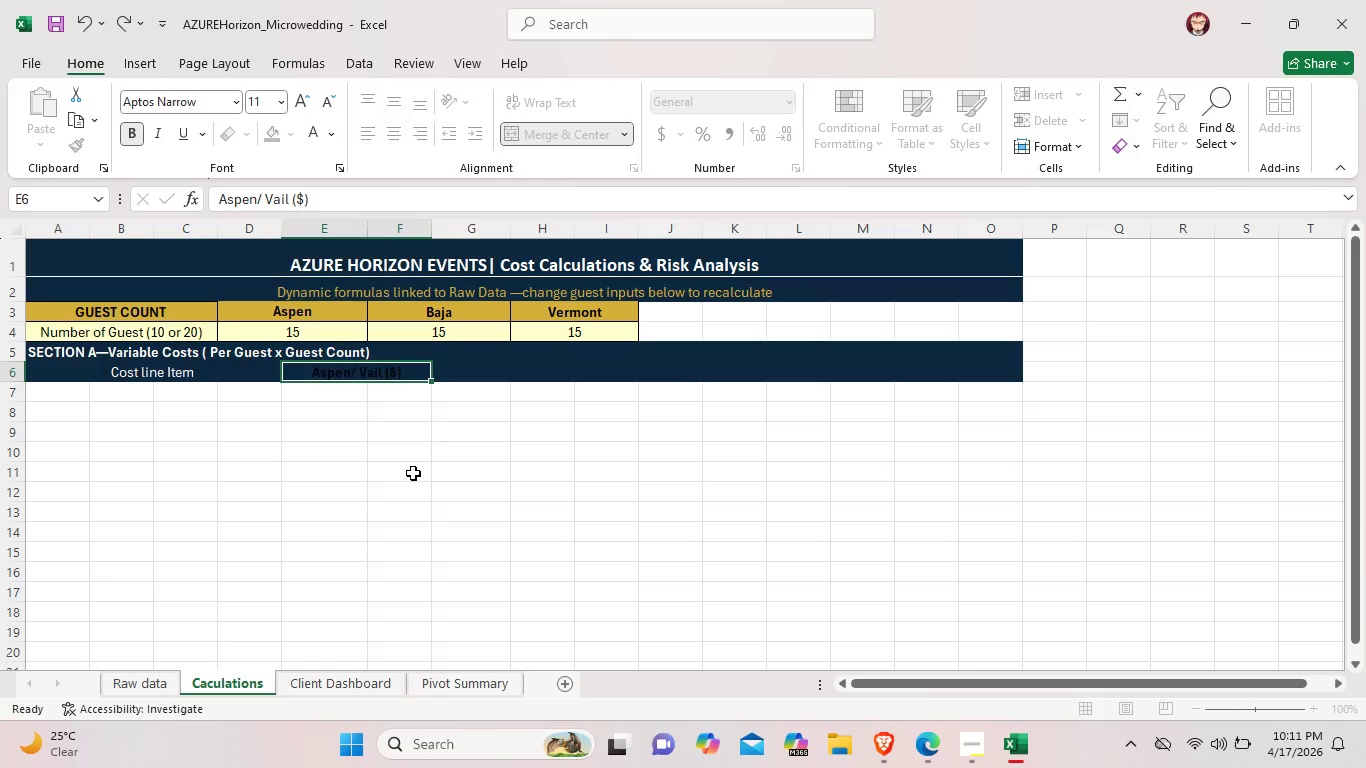 
left_click([383, 369])
 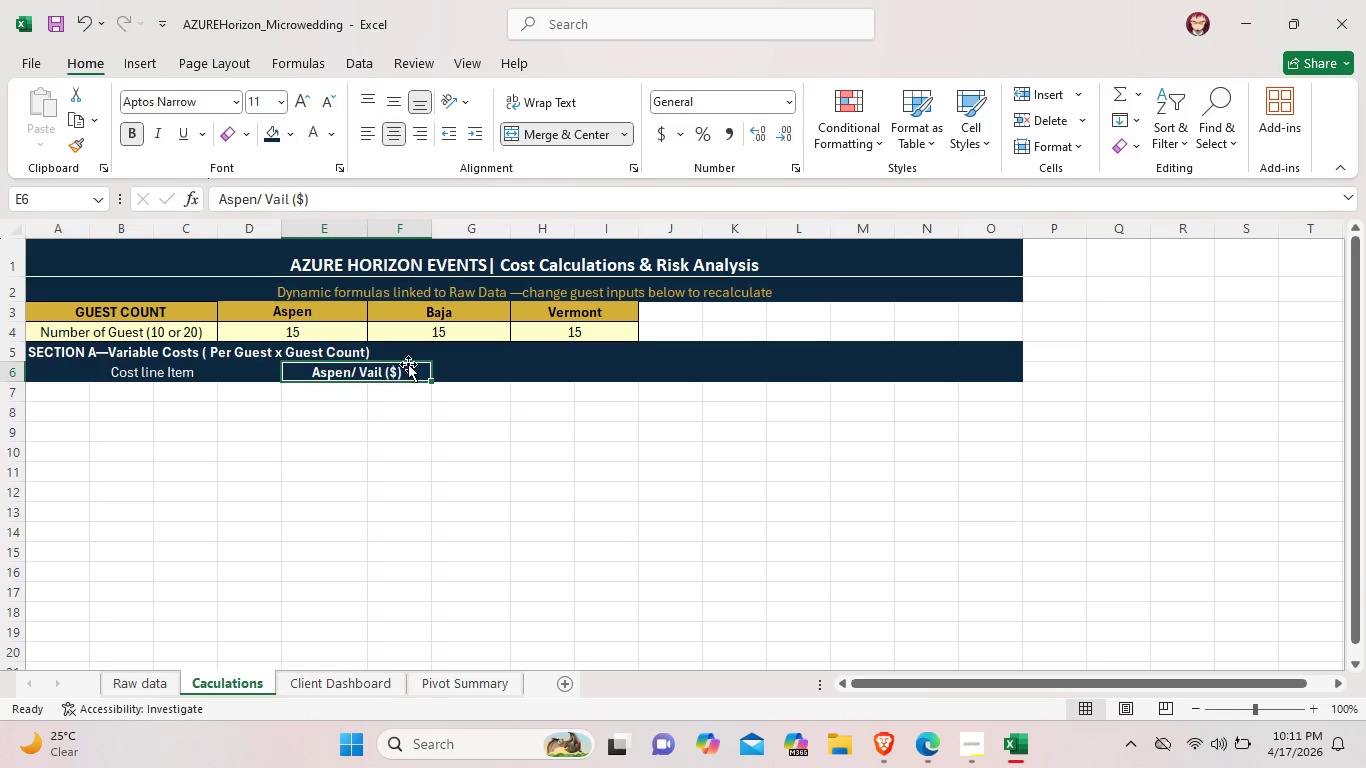 
double_click([481, 477])
 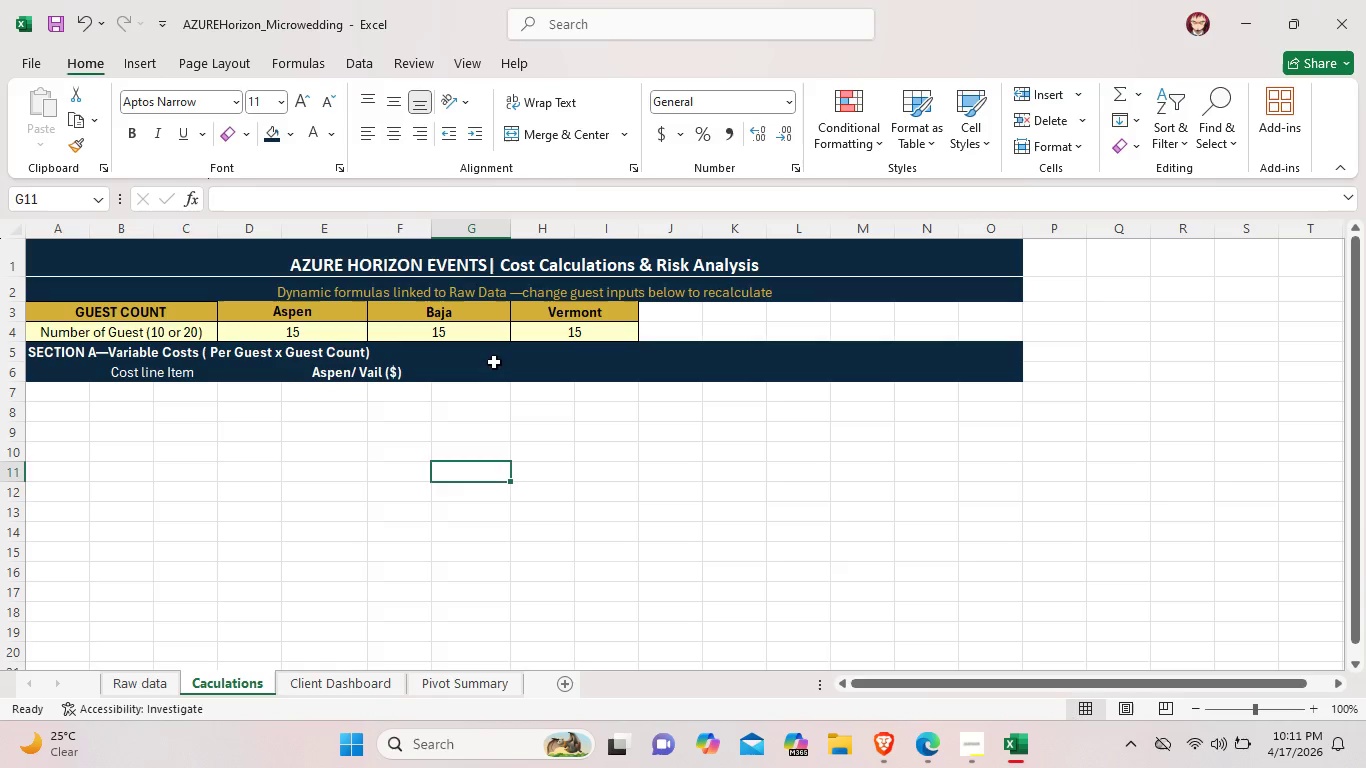 
left_click([494, 362])
 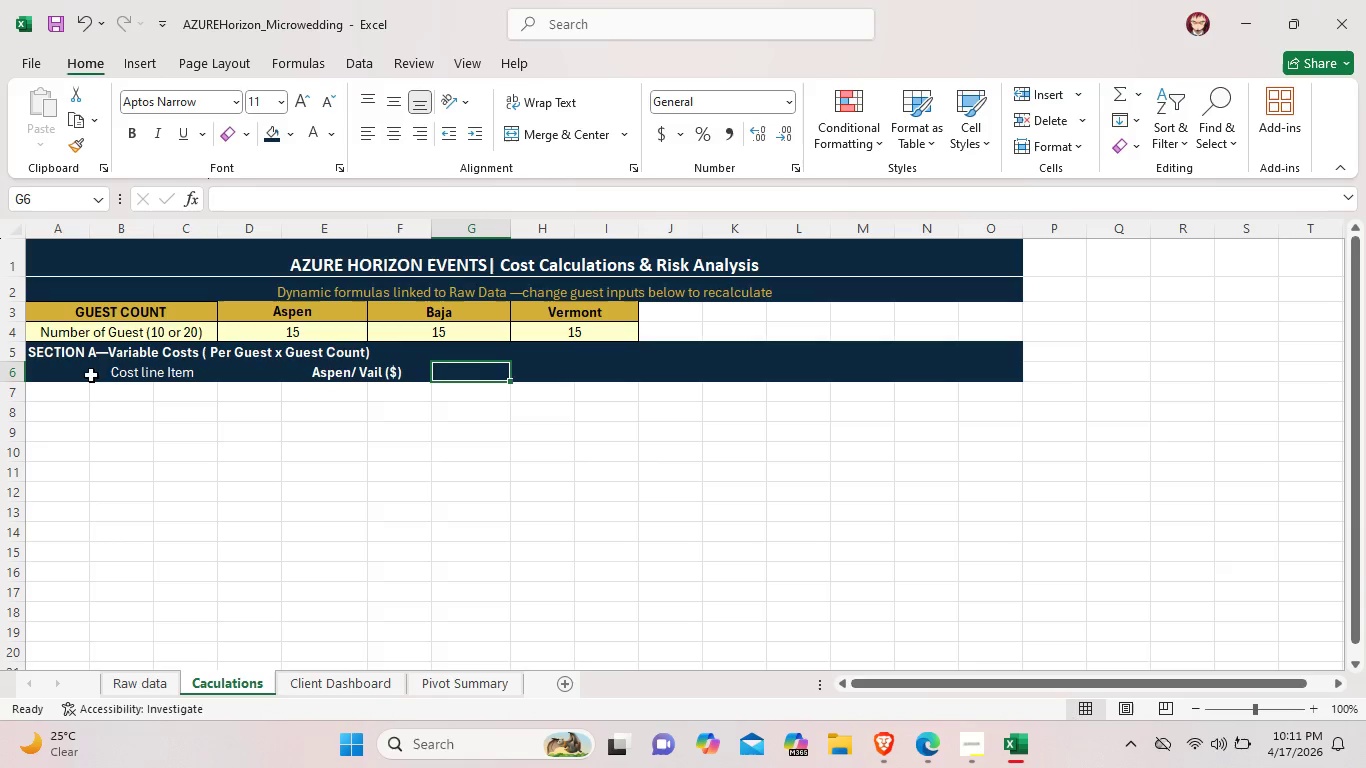 
left_click_drag(start_coordinate=[37, 373], to_coordinate=[154, 364])
 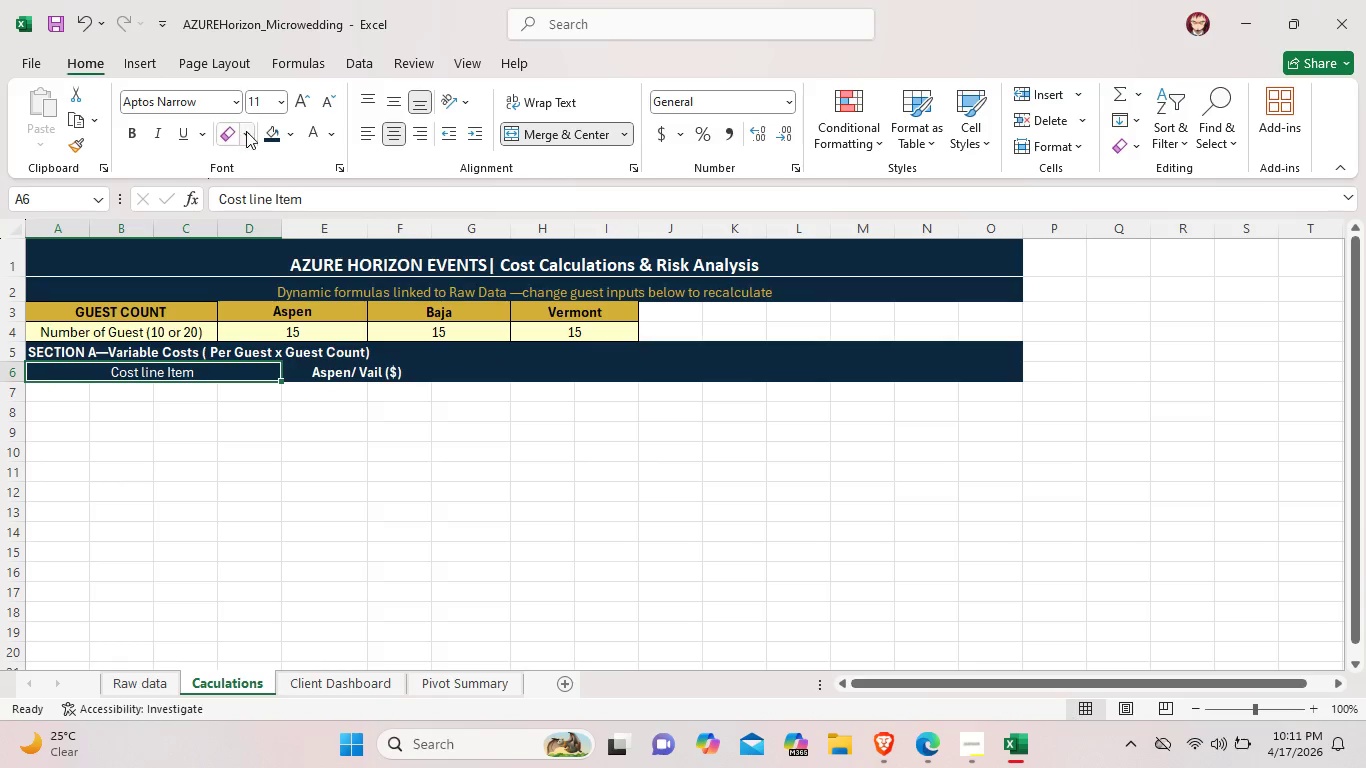 
left_click([246, 131])
 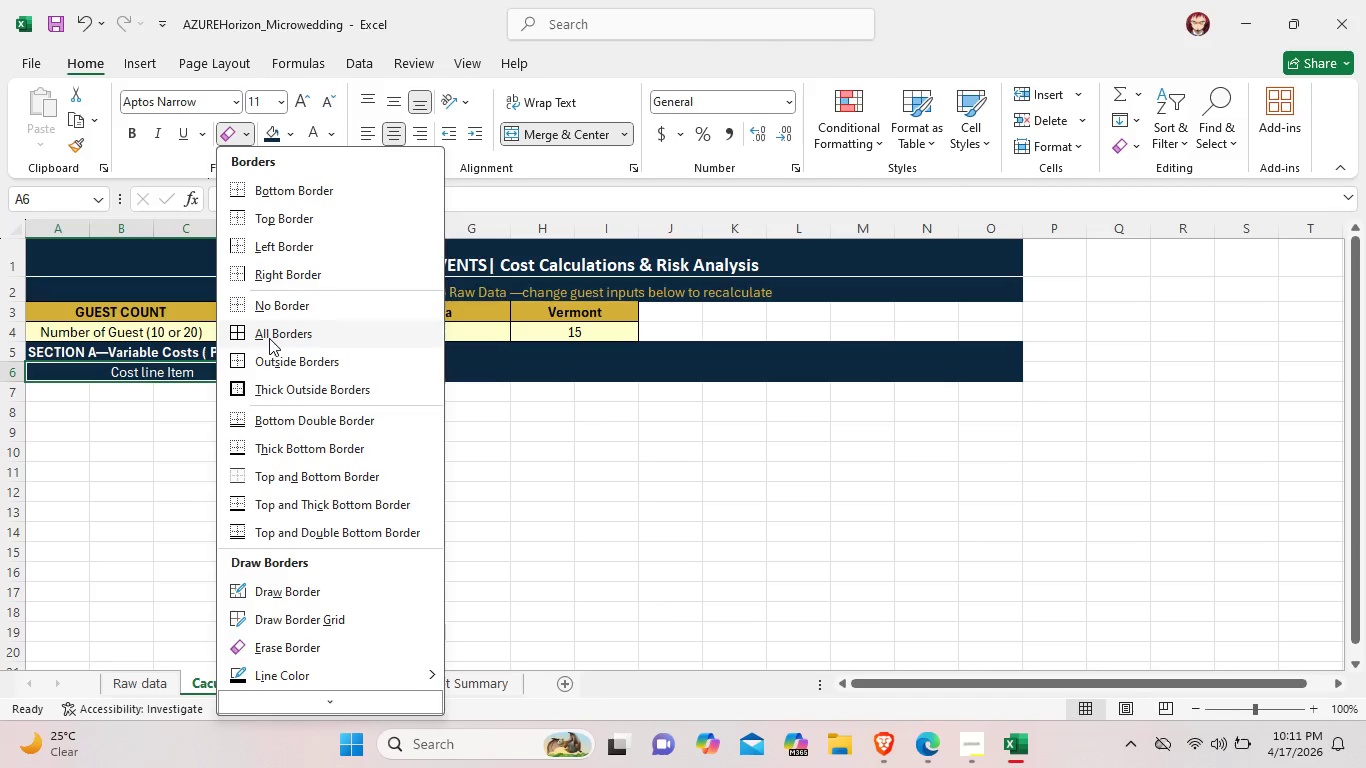 
left_click([269, 338])
 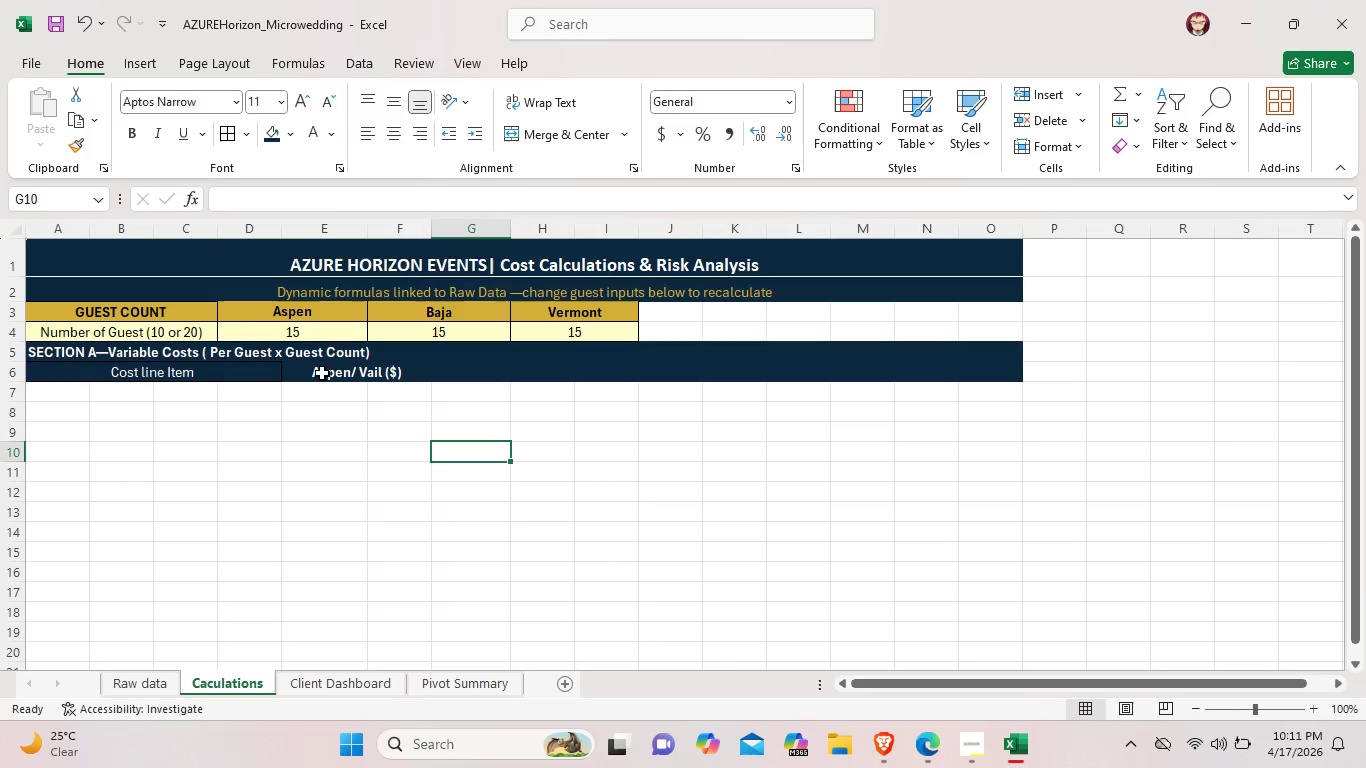 
left_click_drag(start_coordinate=[302, 363], to_coordinate=[342, 364])
 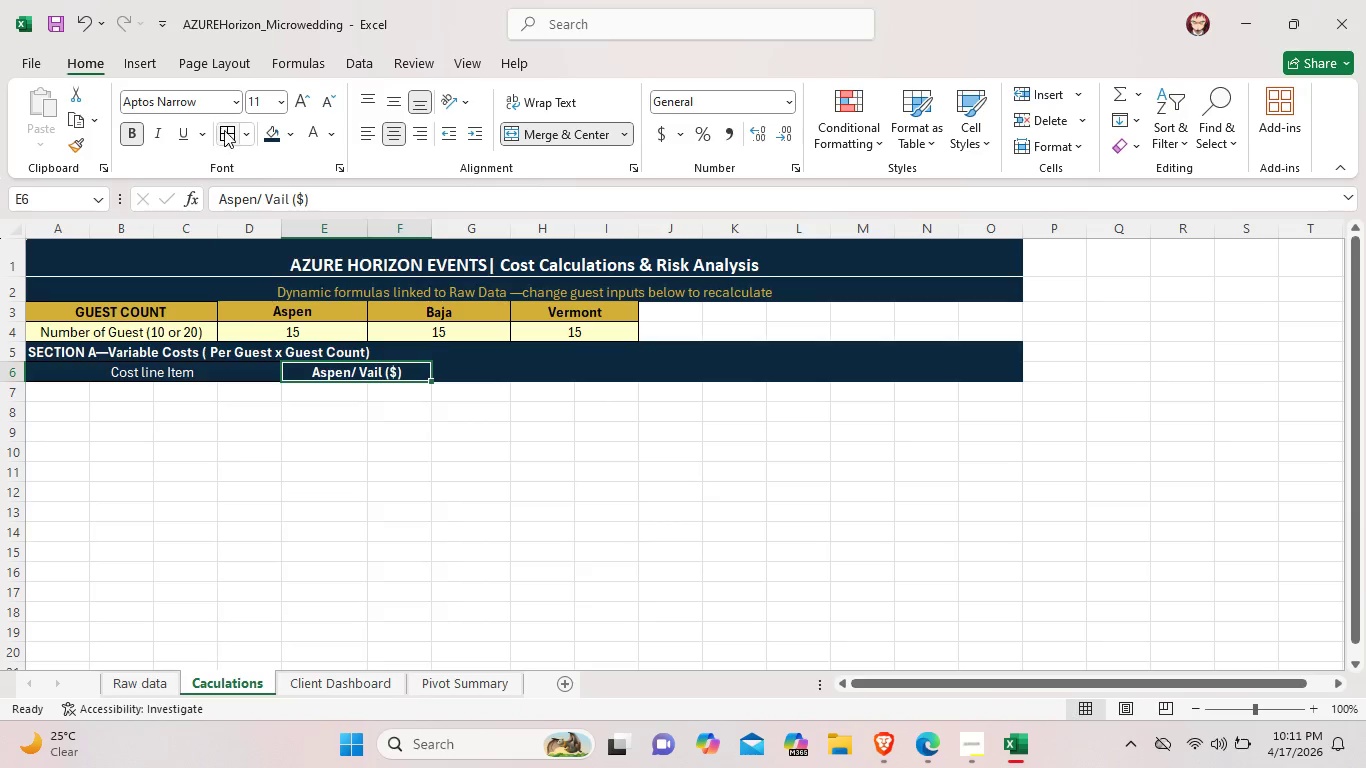 
left_click([225, 130])
 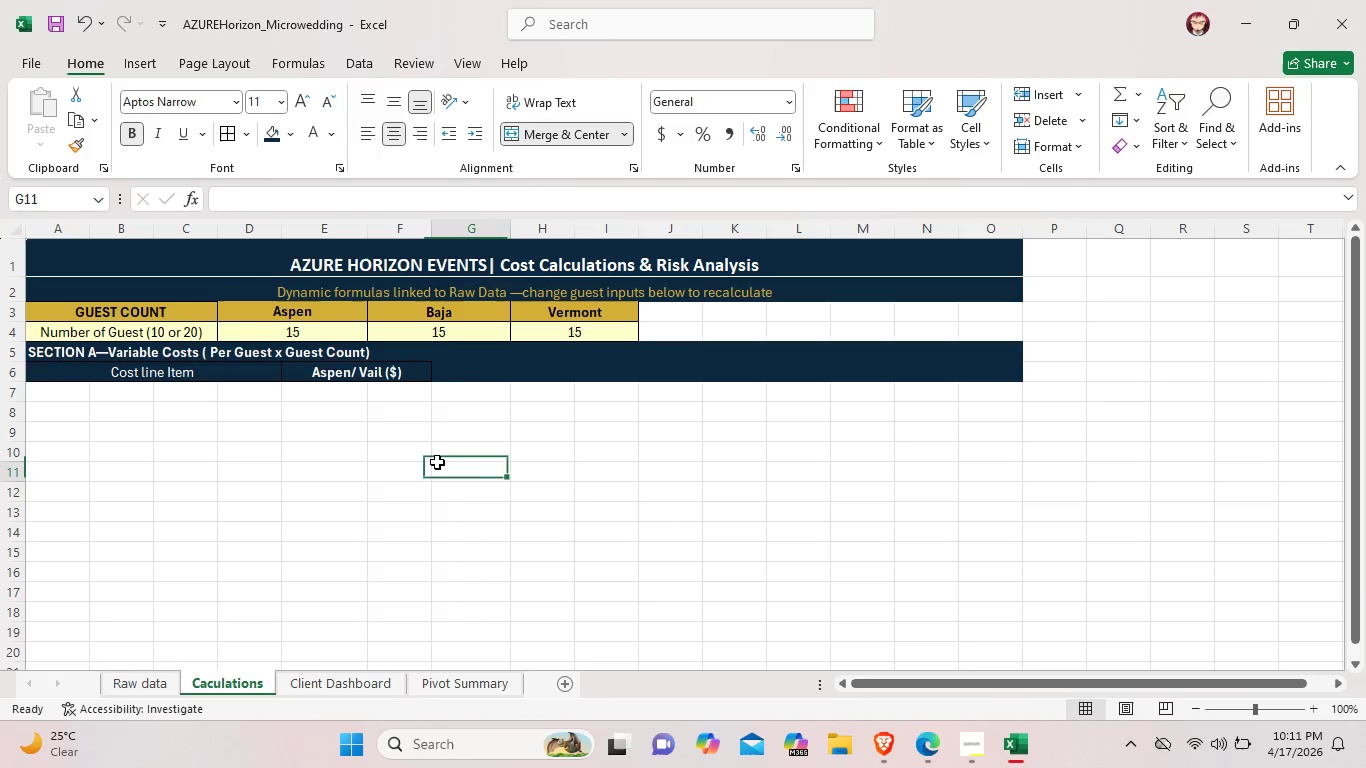 
left_click([437, 462])
 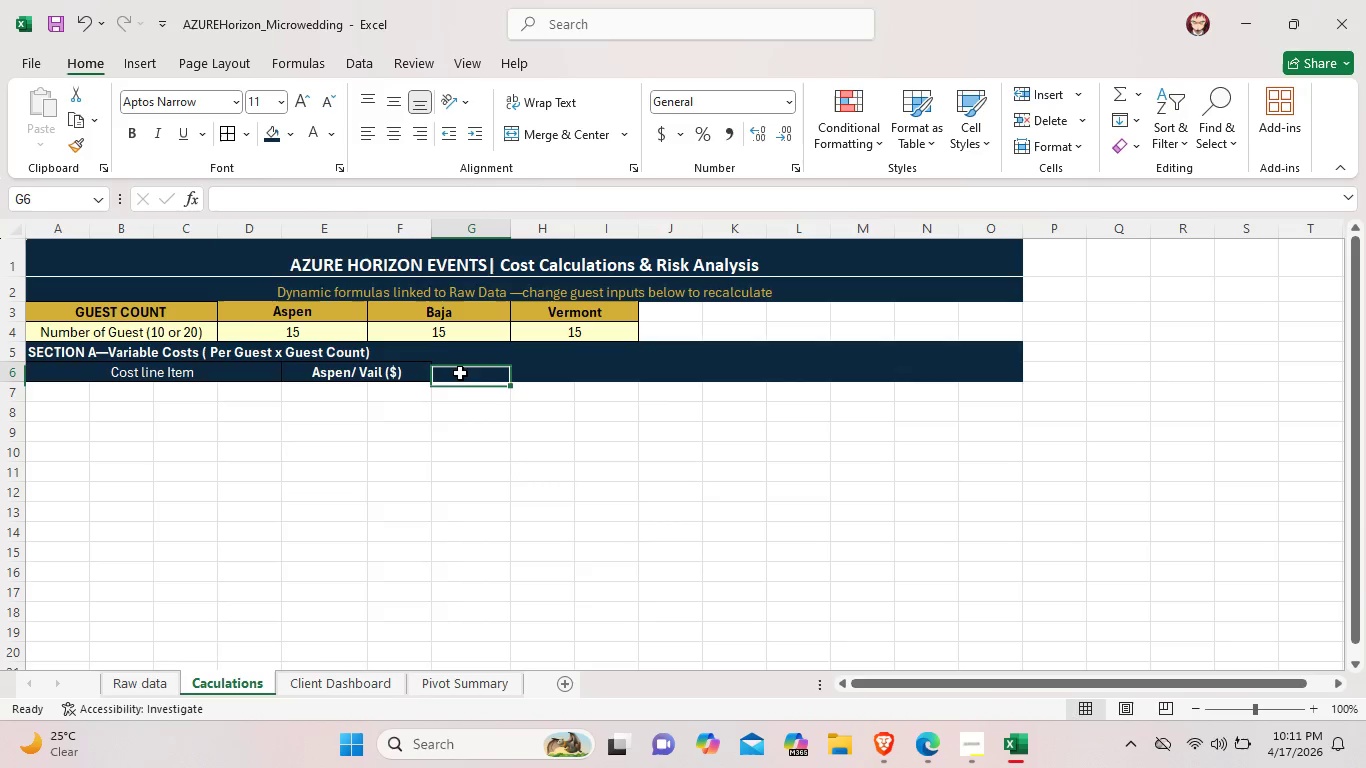 
left_click([460, 373])
 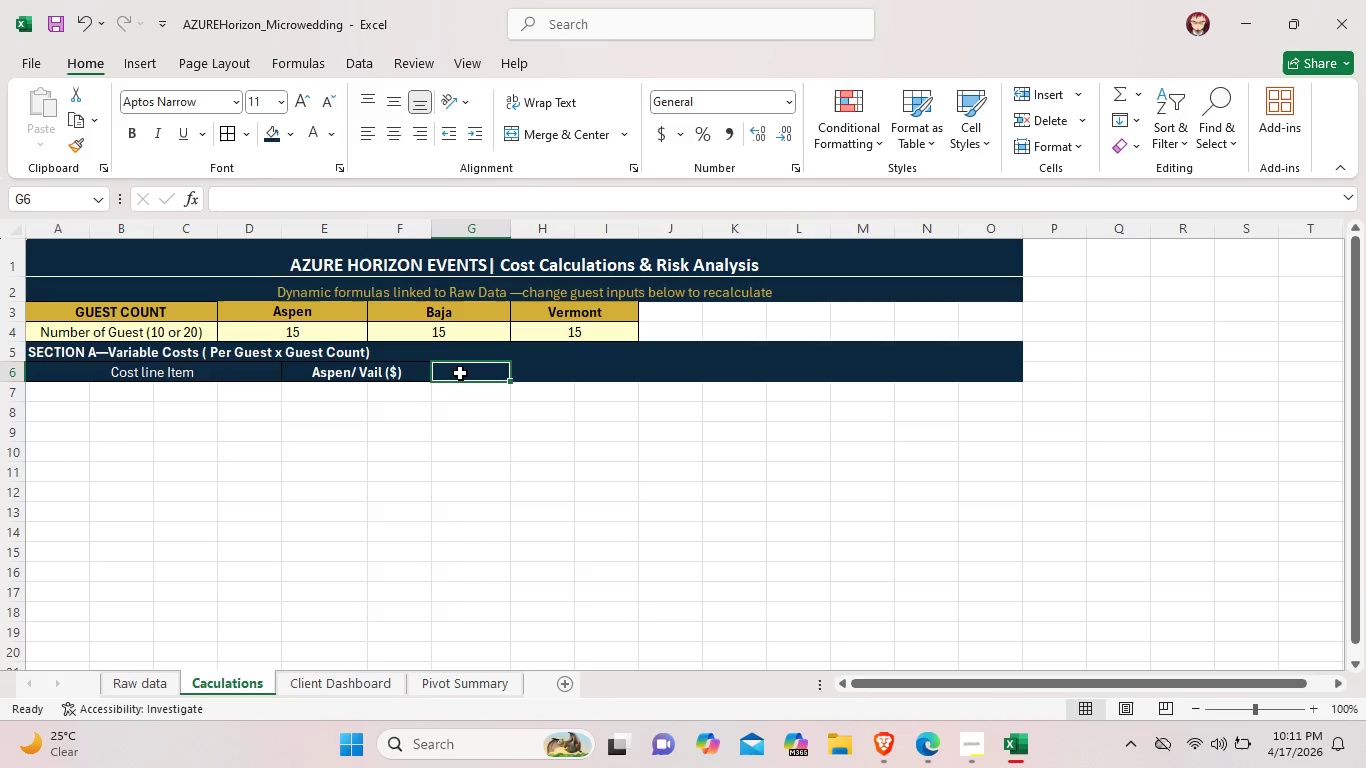 
left_click_drag(start_coordinate=[460, 373], to_coordinate=[558, 376])
 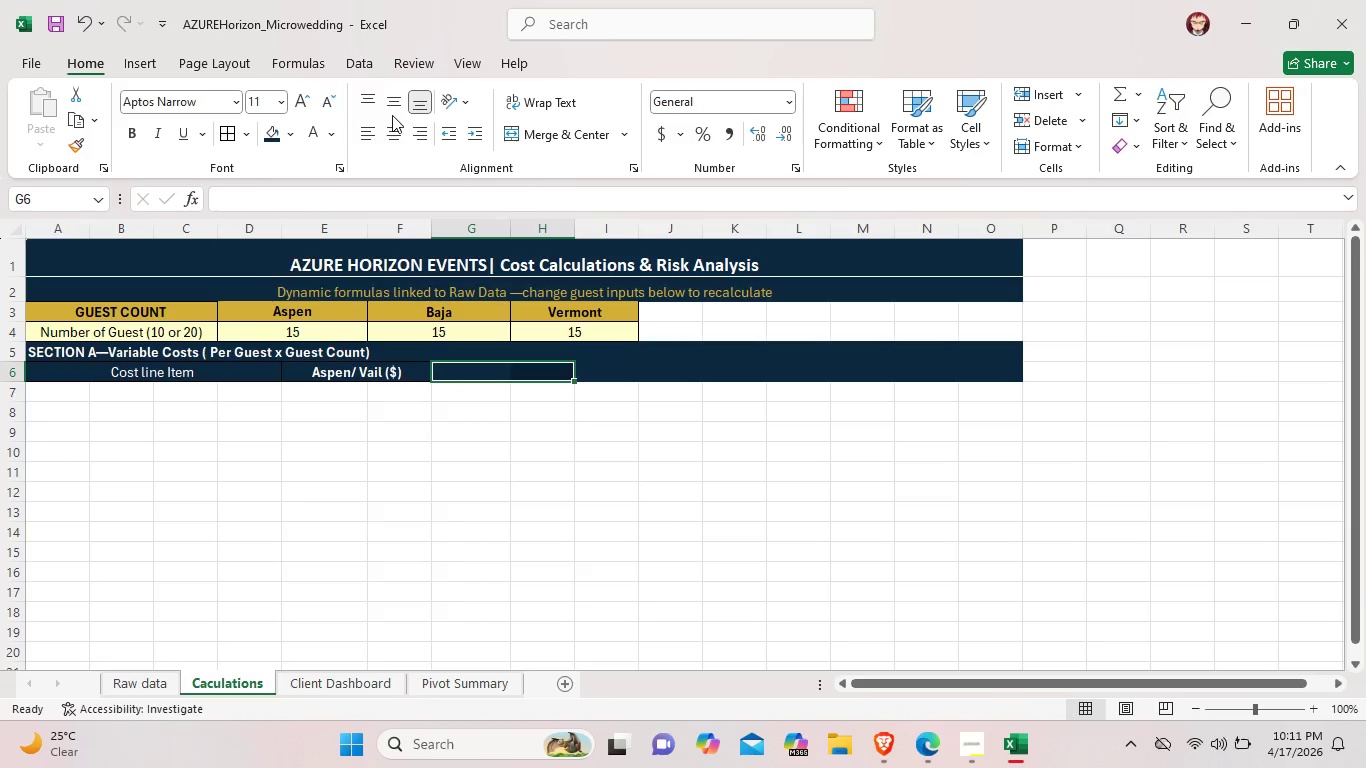 
left_click([519, 142])
 